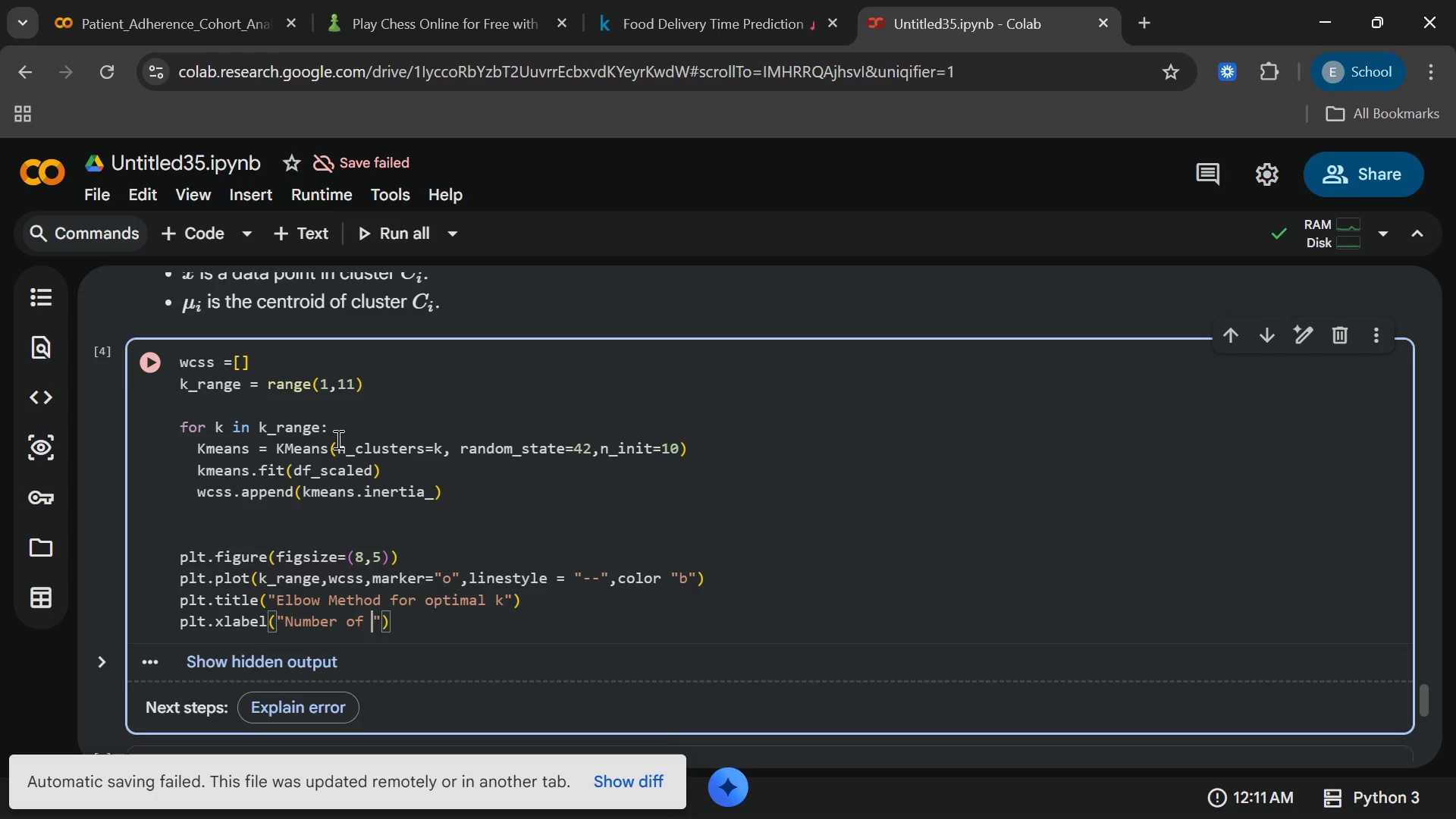 
wait(7.0)
 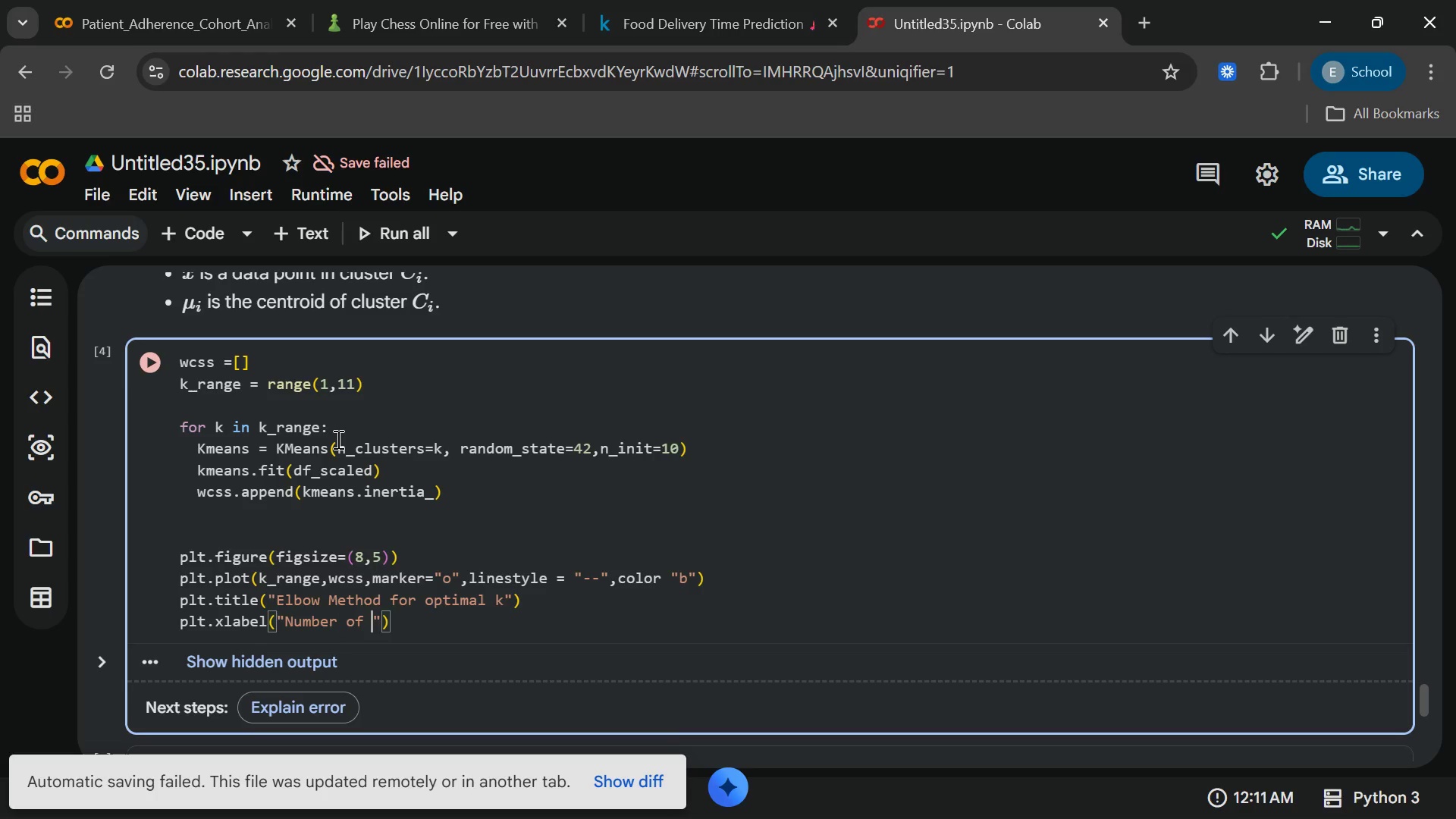 
type(clusters)
 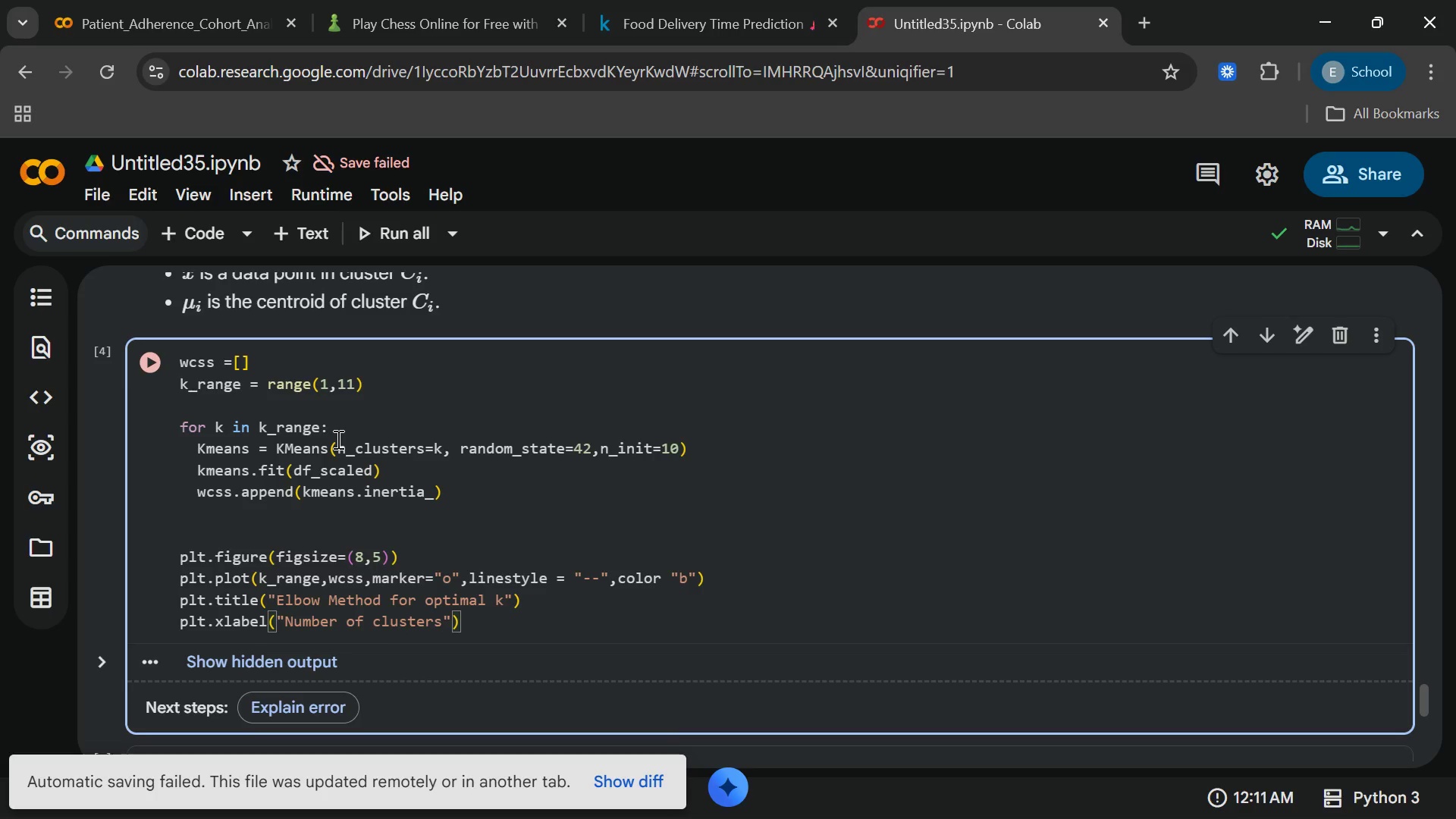 
wait(6.26)
 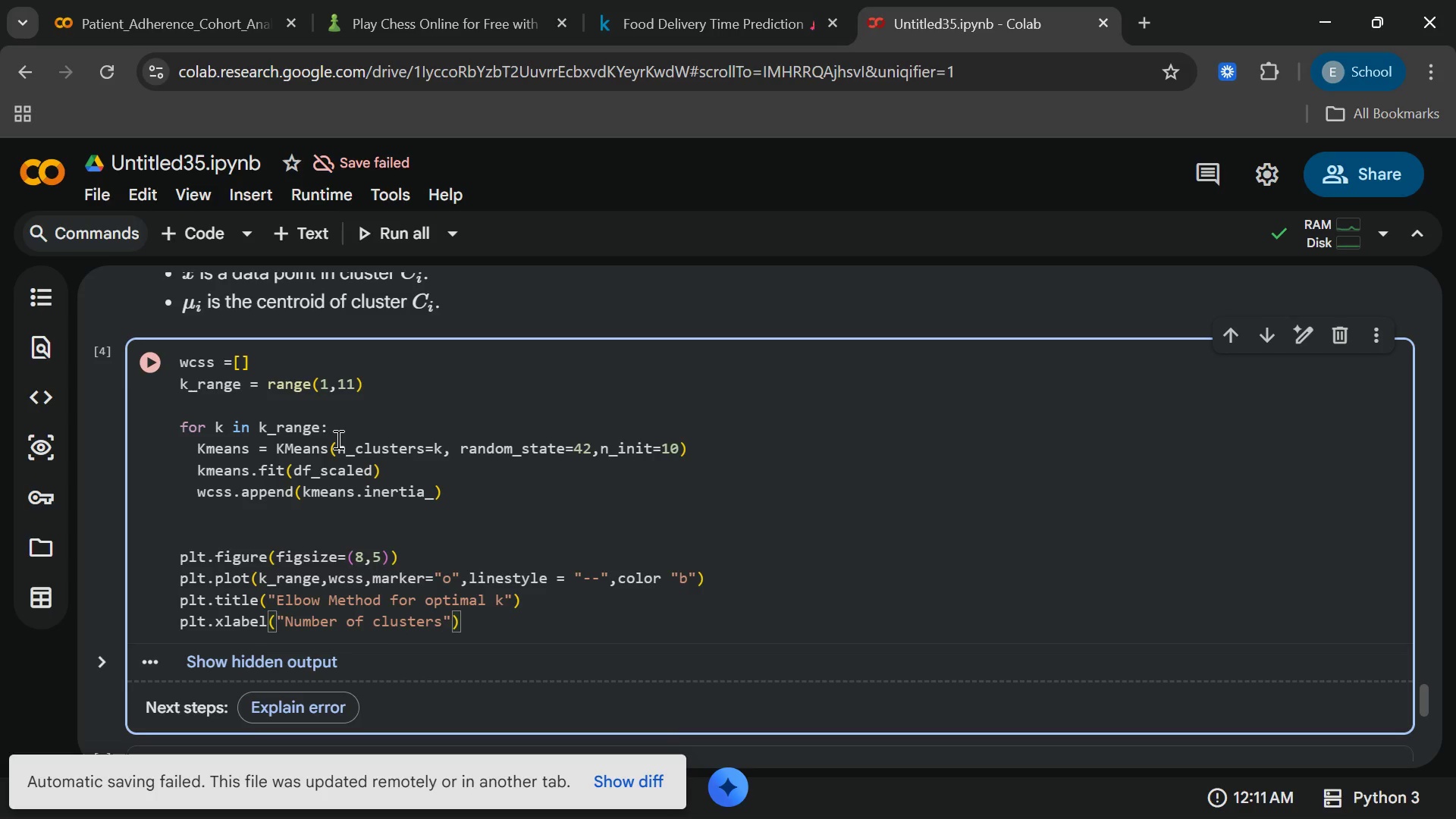 
key(Shift+9)
 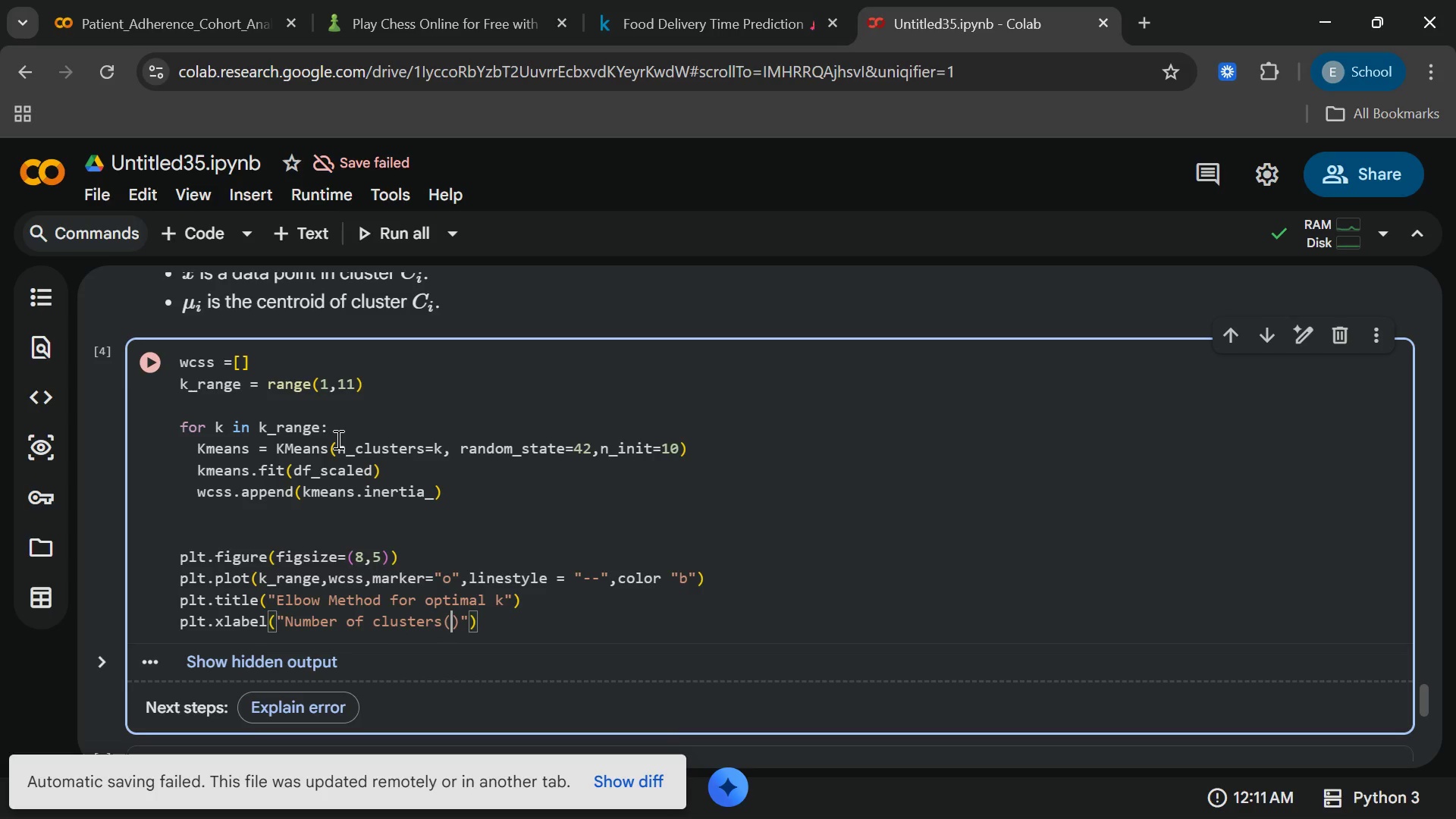 
key(Shift+ShiftRight)
 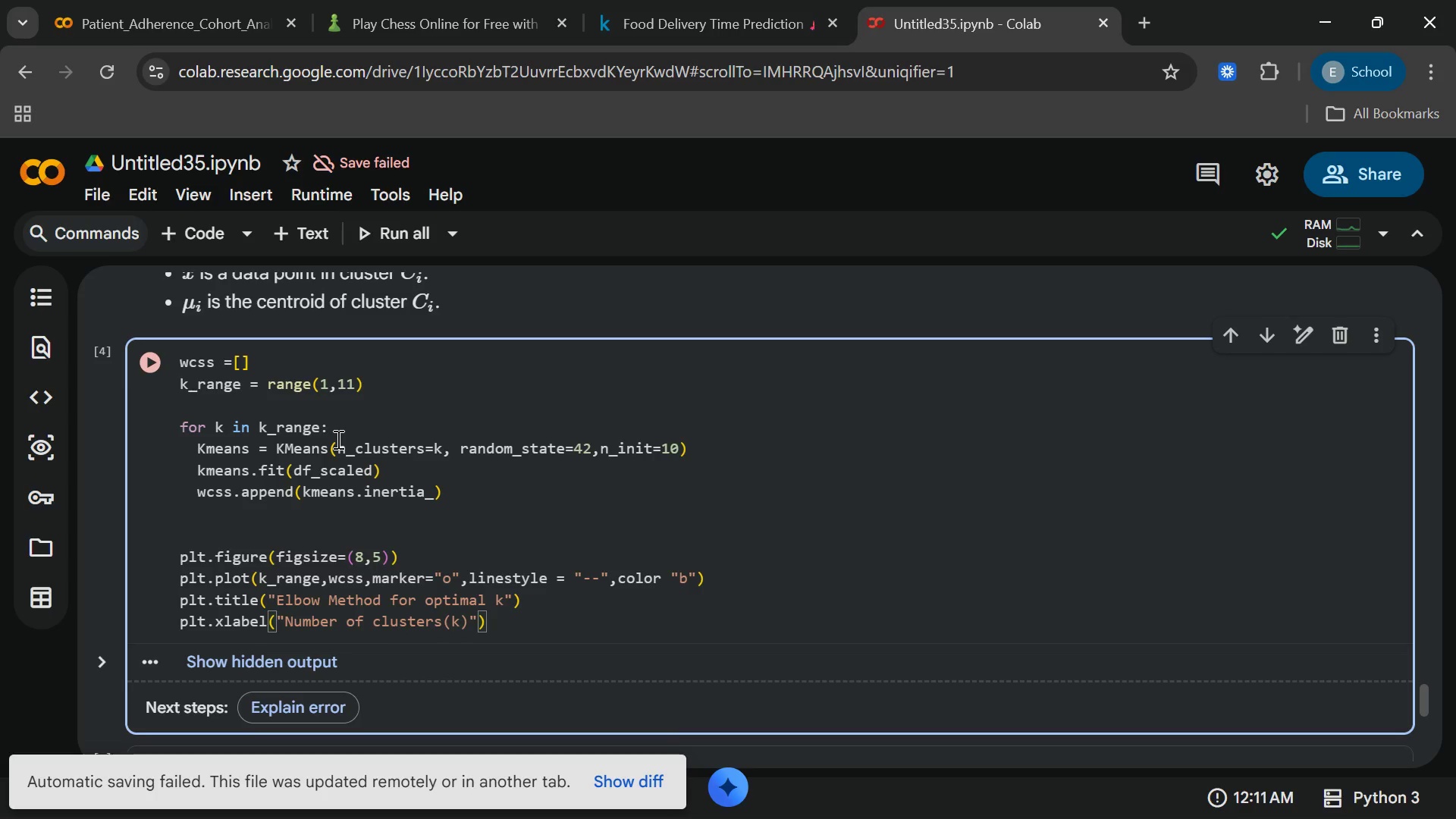 
key(K)
 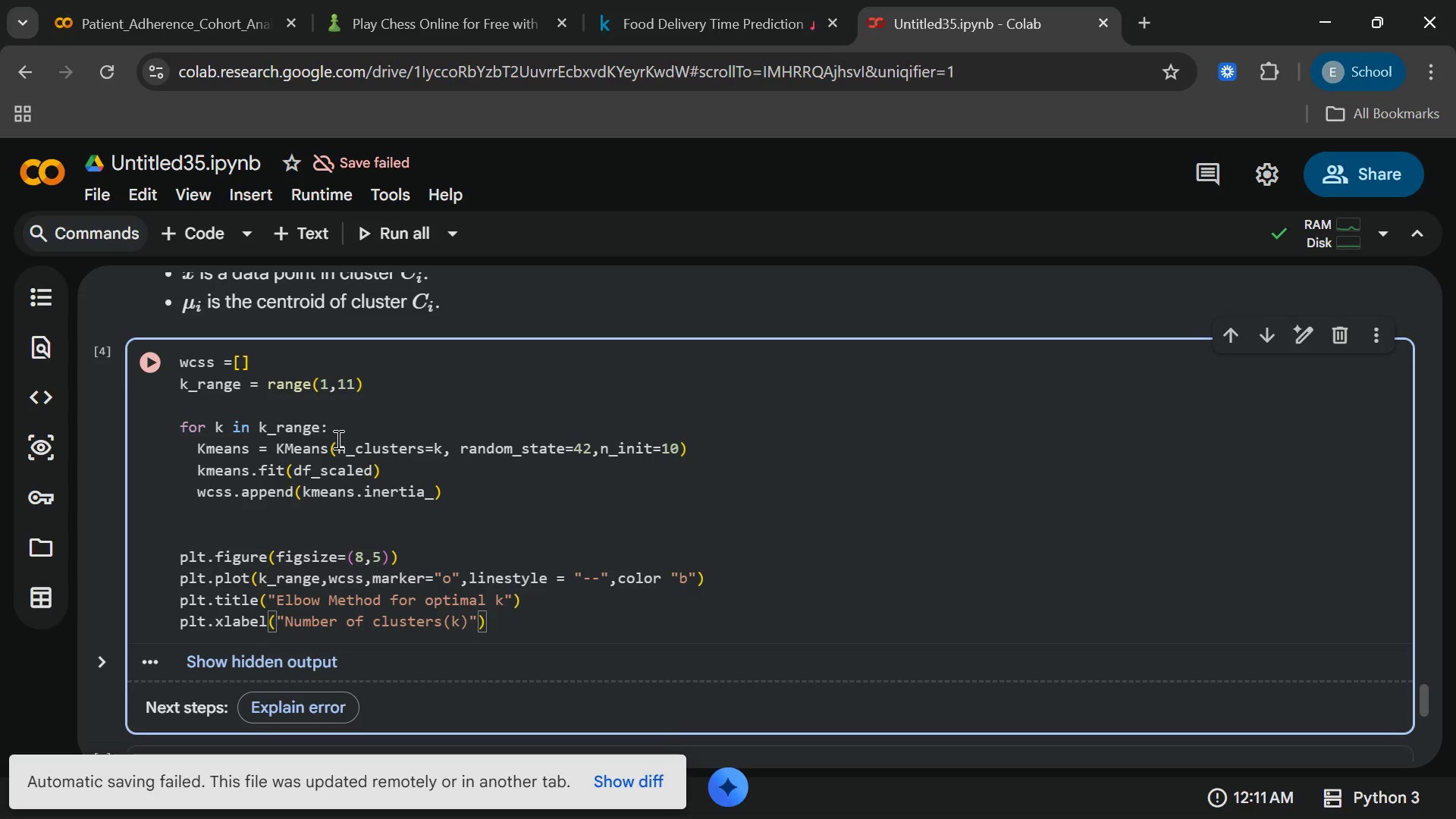 
key(End)
 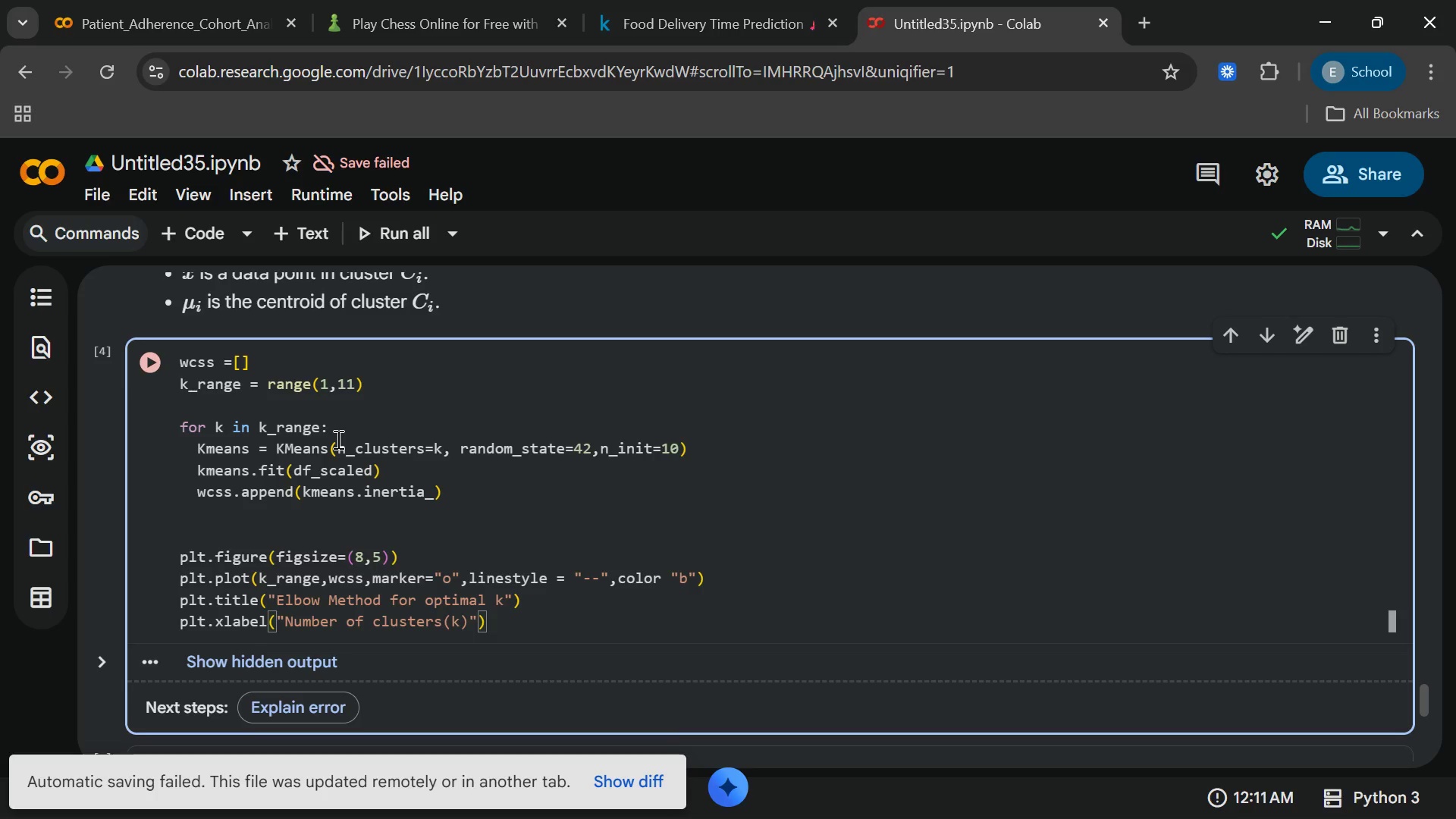 
key(Enter)
 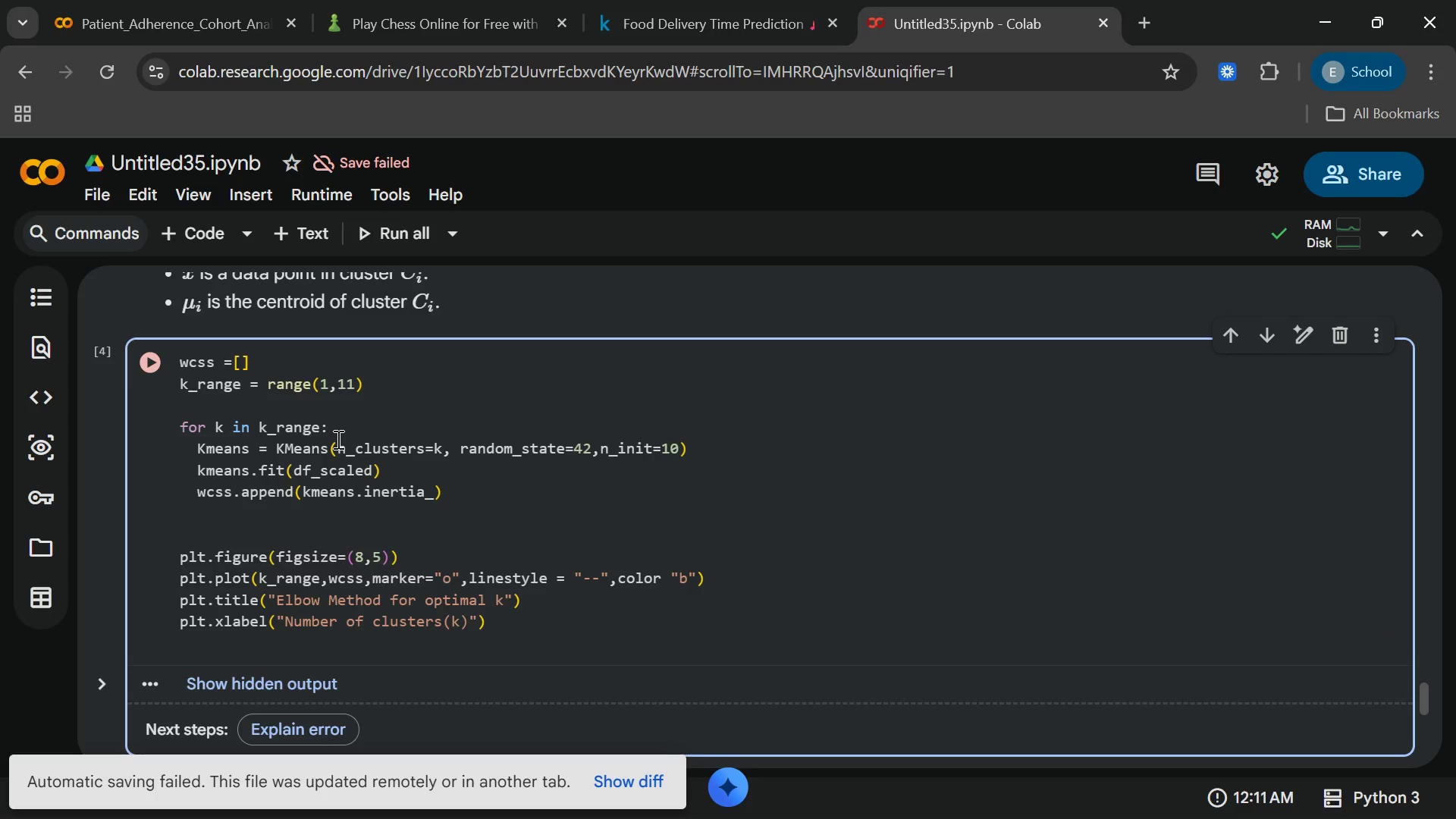 
type(plt.ylabel)
 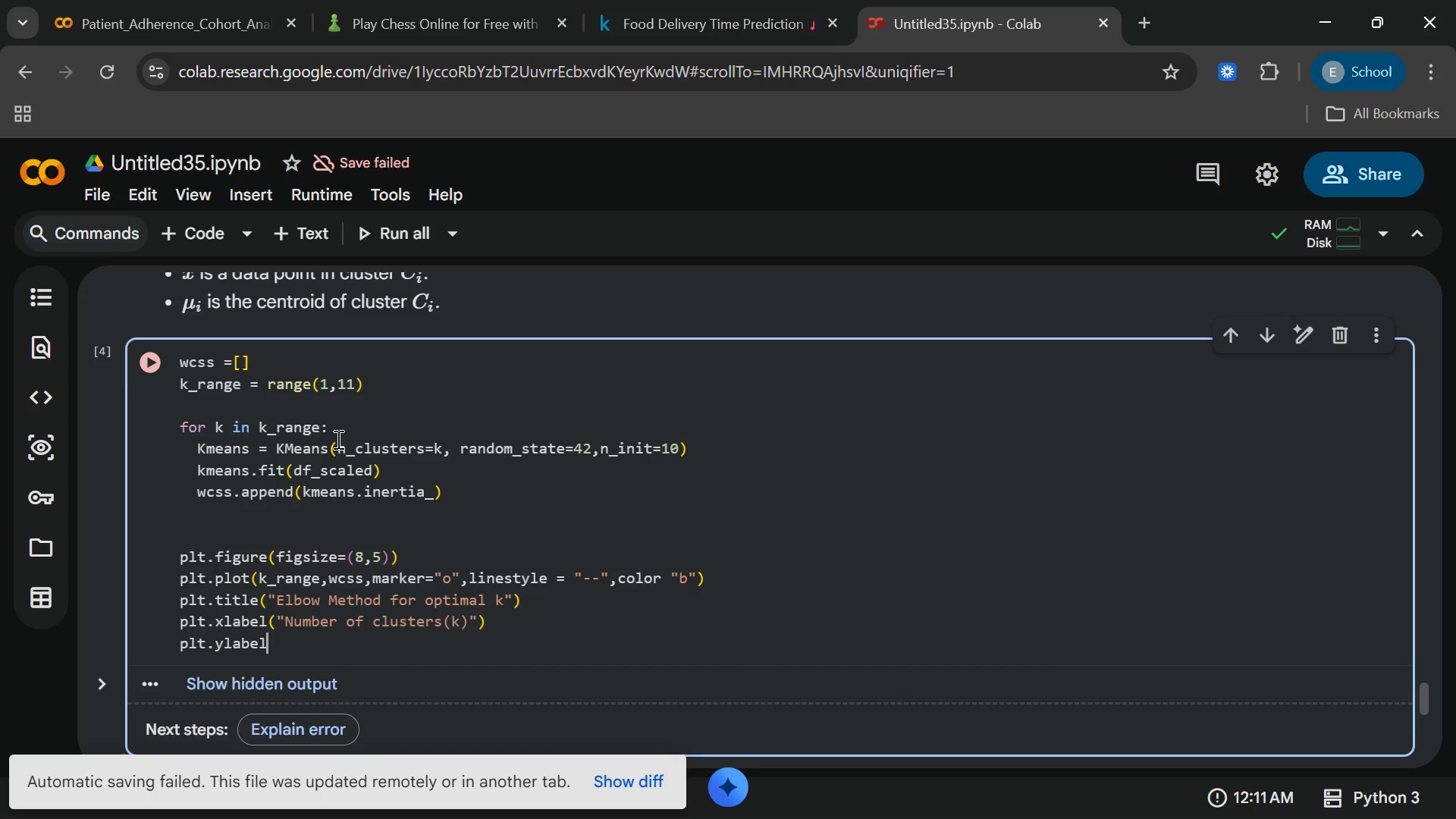 
key(Enter)
 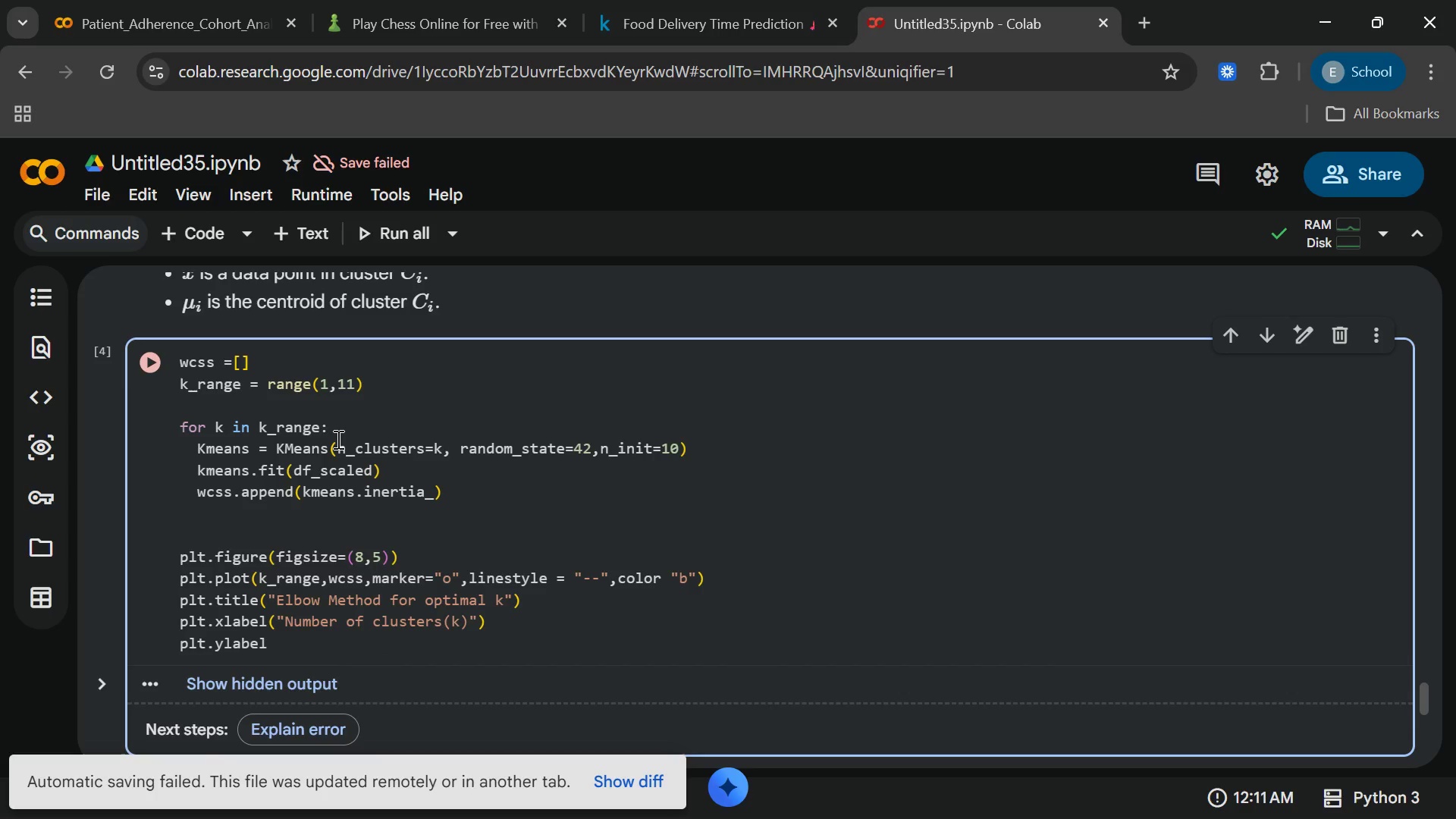 
wait(11.81)
 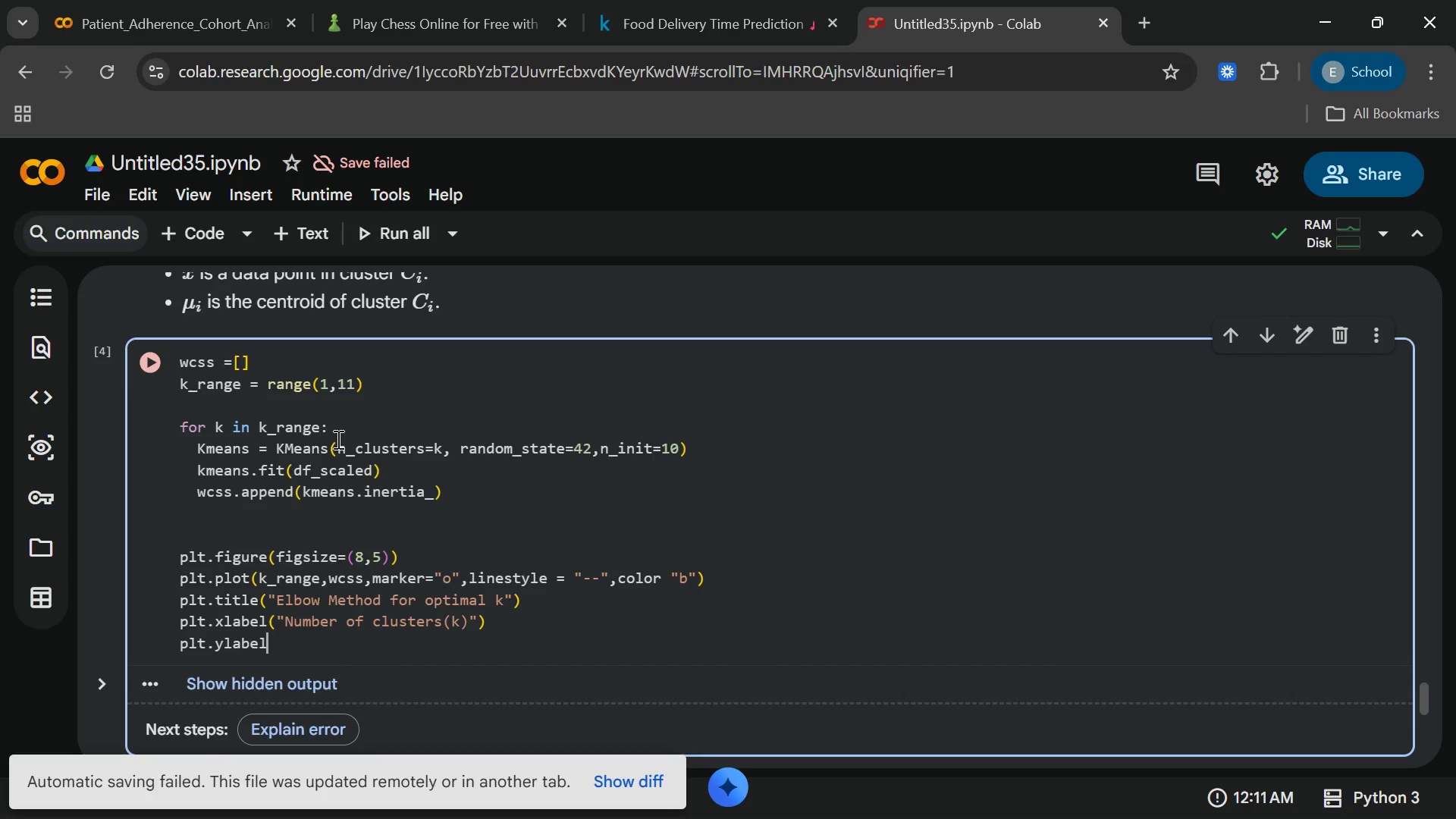 
type(("WCSS)
 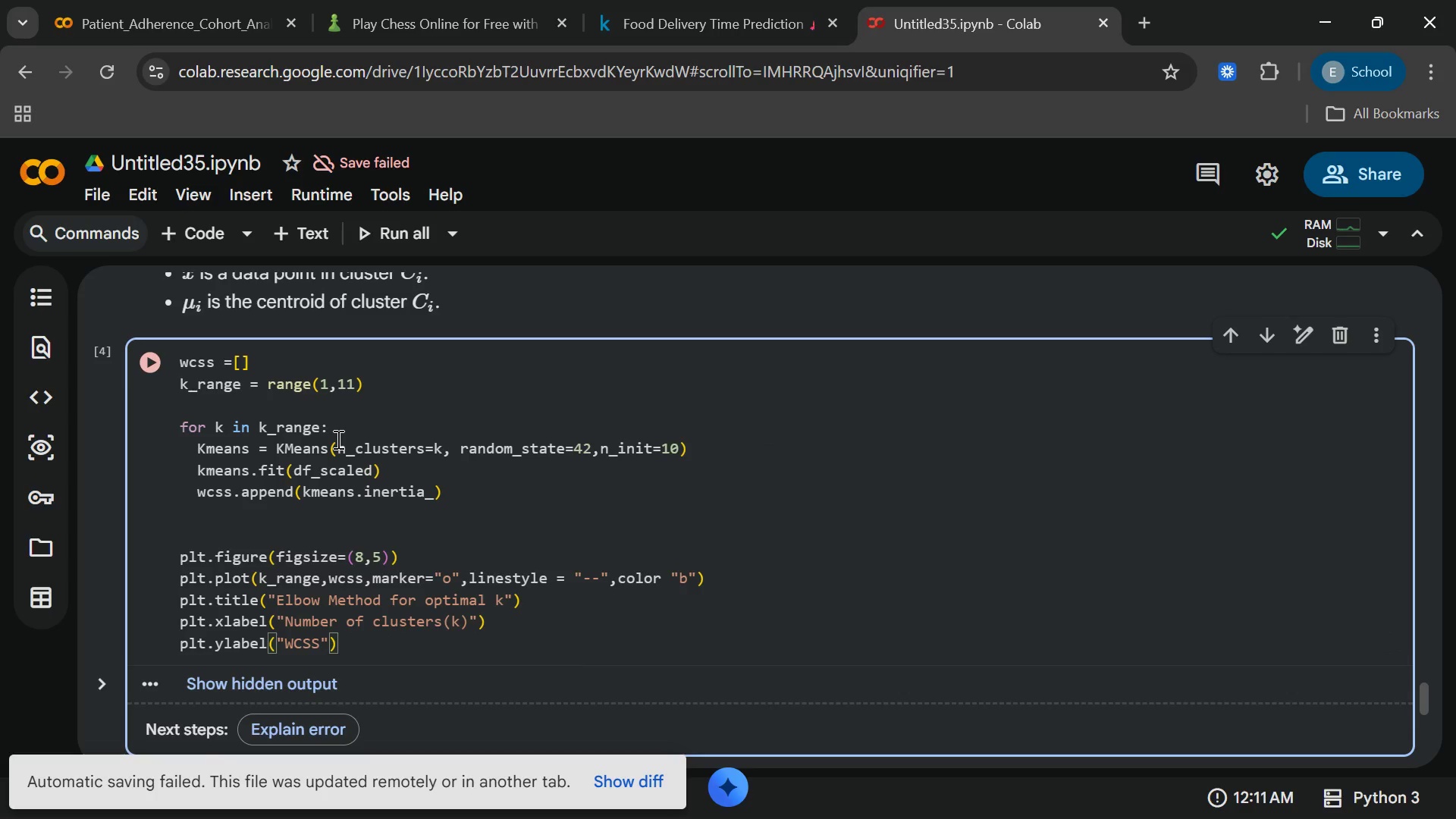 
key(End)
 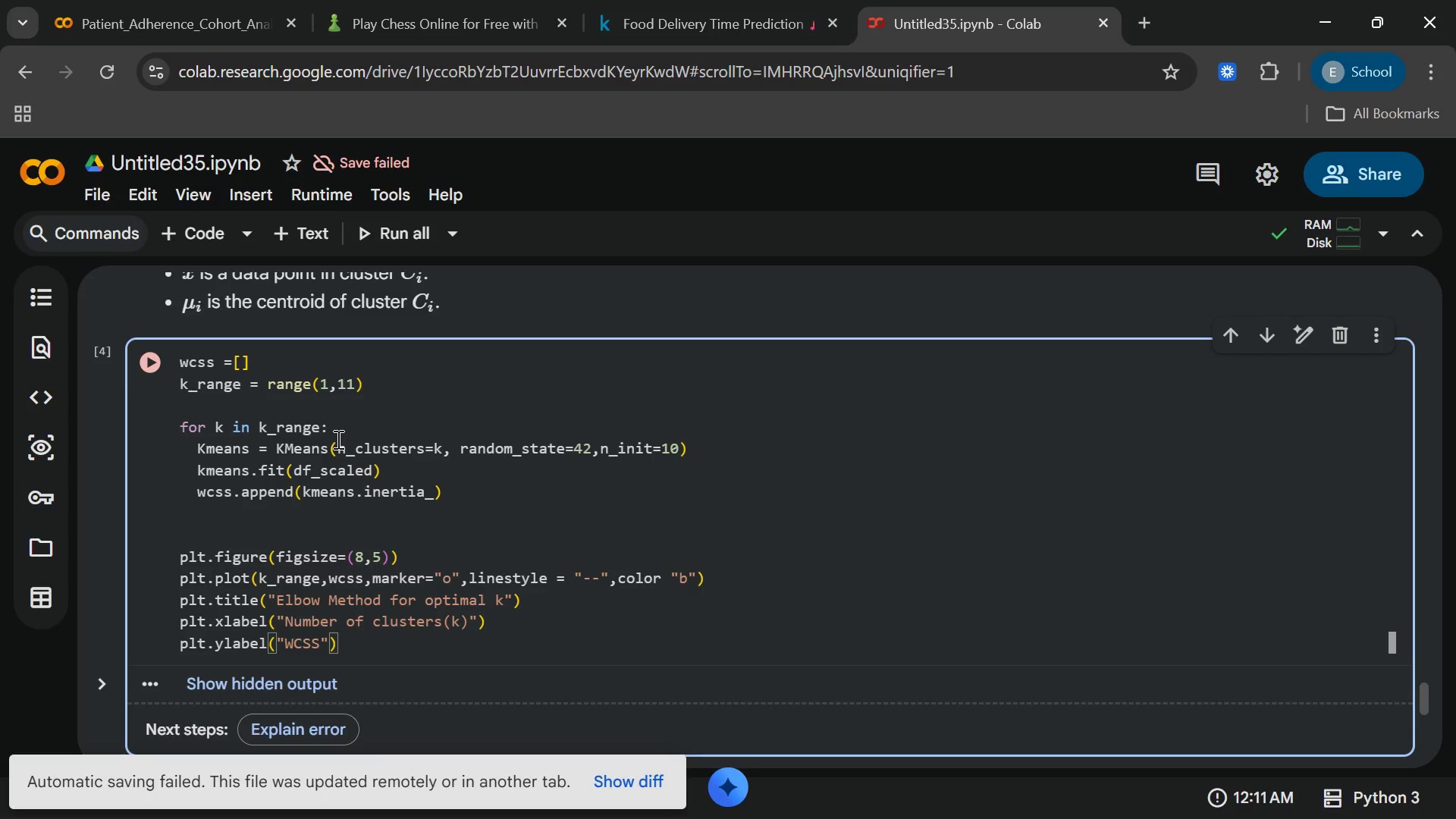 
key(Enter)
 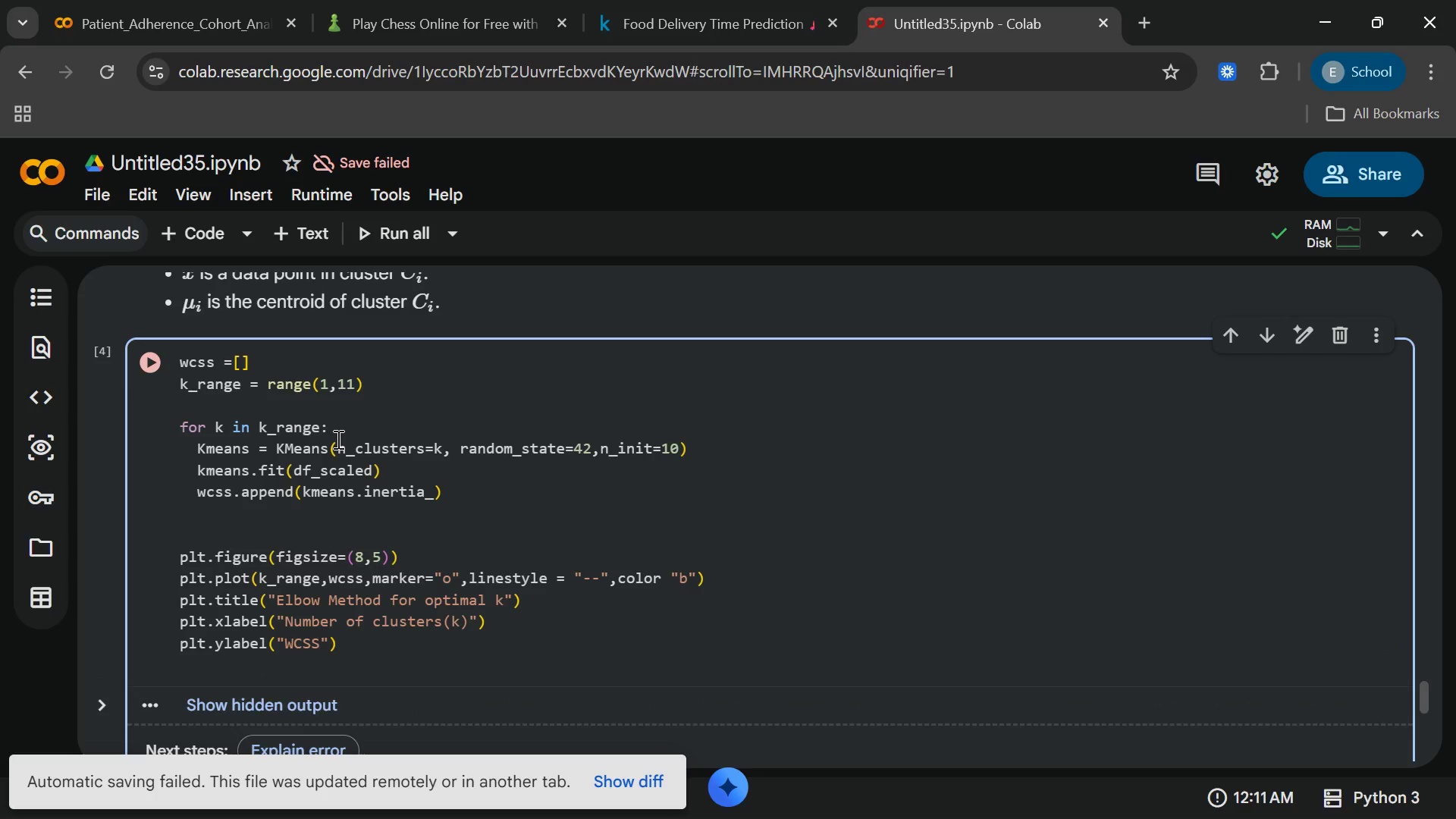 
type(PLT)
key(Backspace)
key(Backspace)
key(Backspace)
type(plt)
 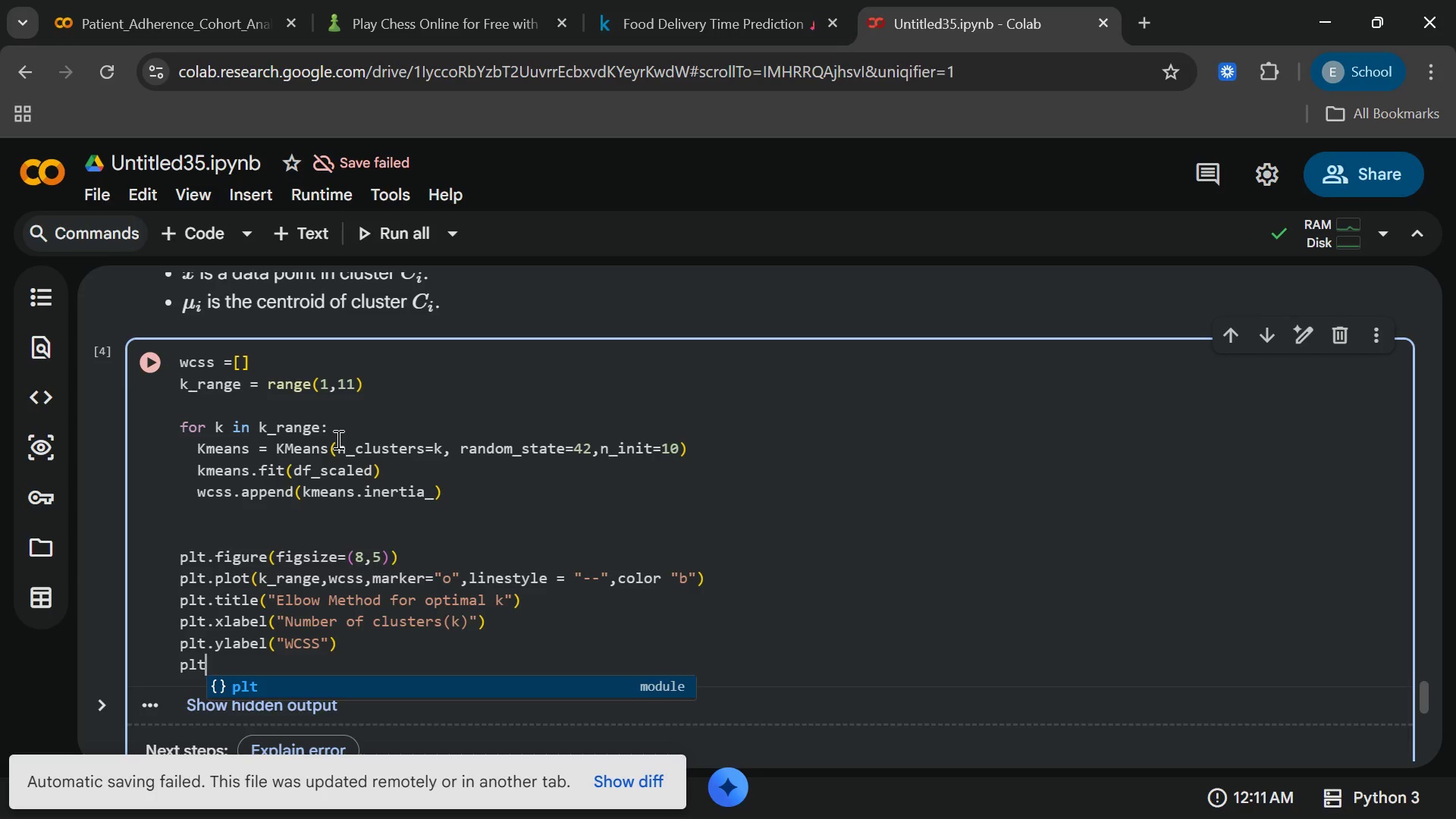 
wait(9.8)
 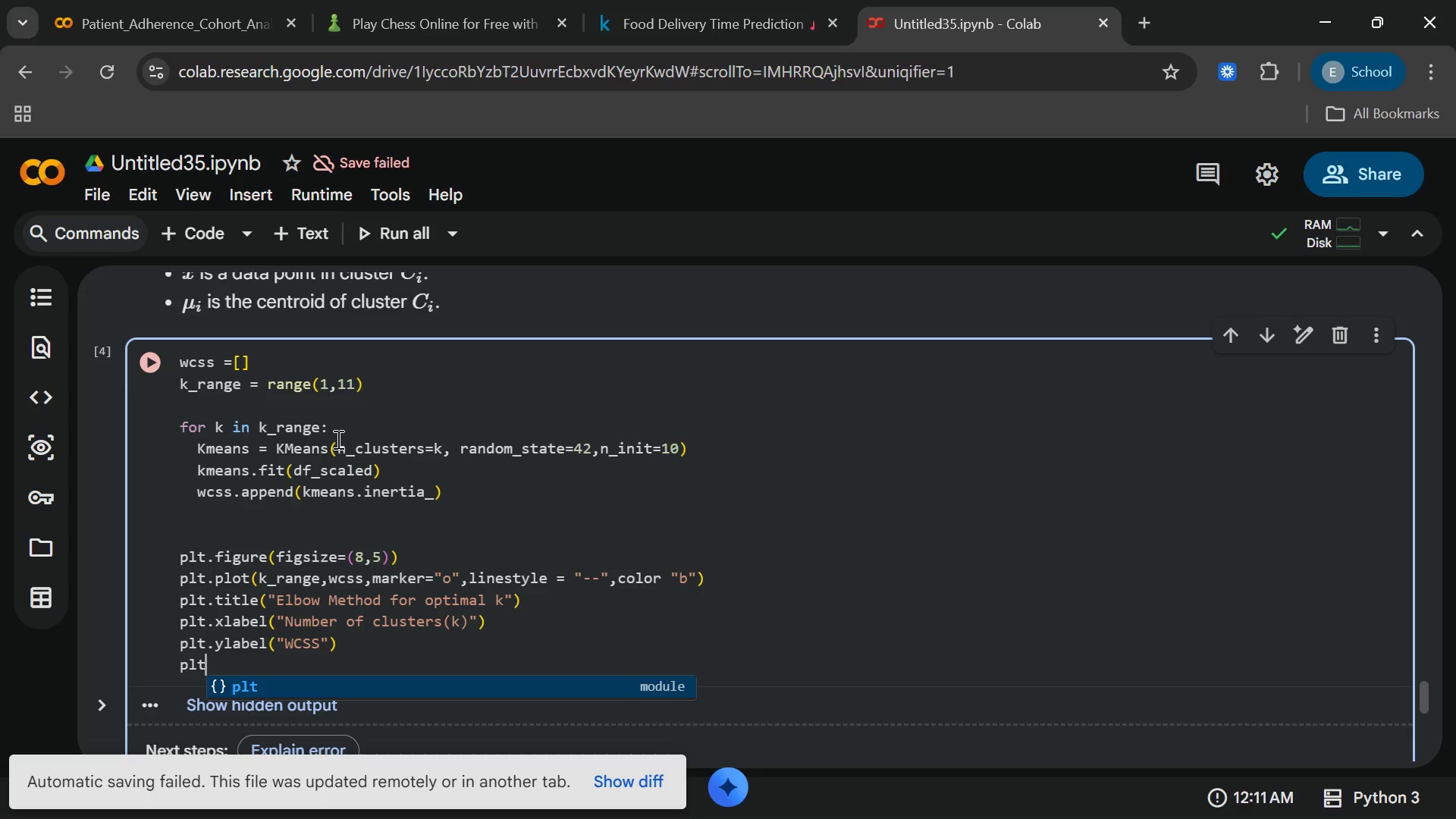 
key(Period)
 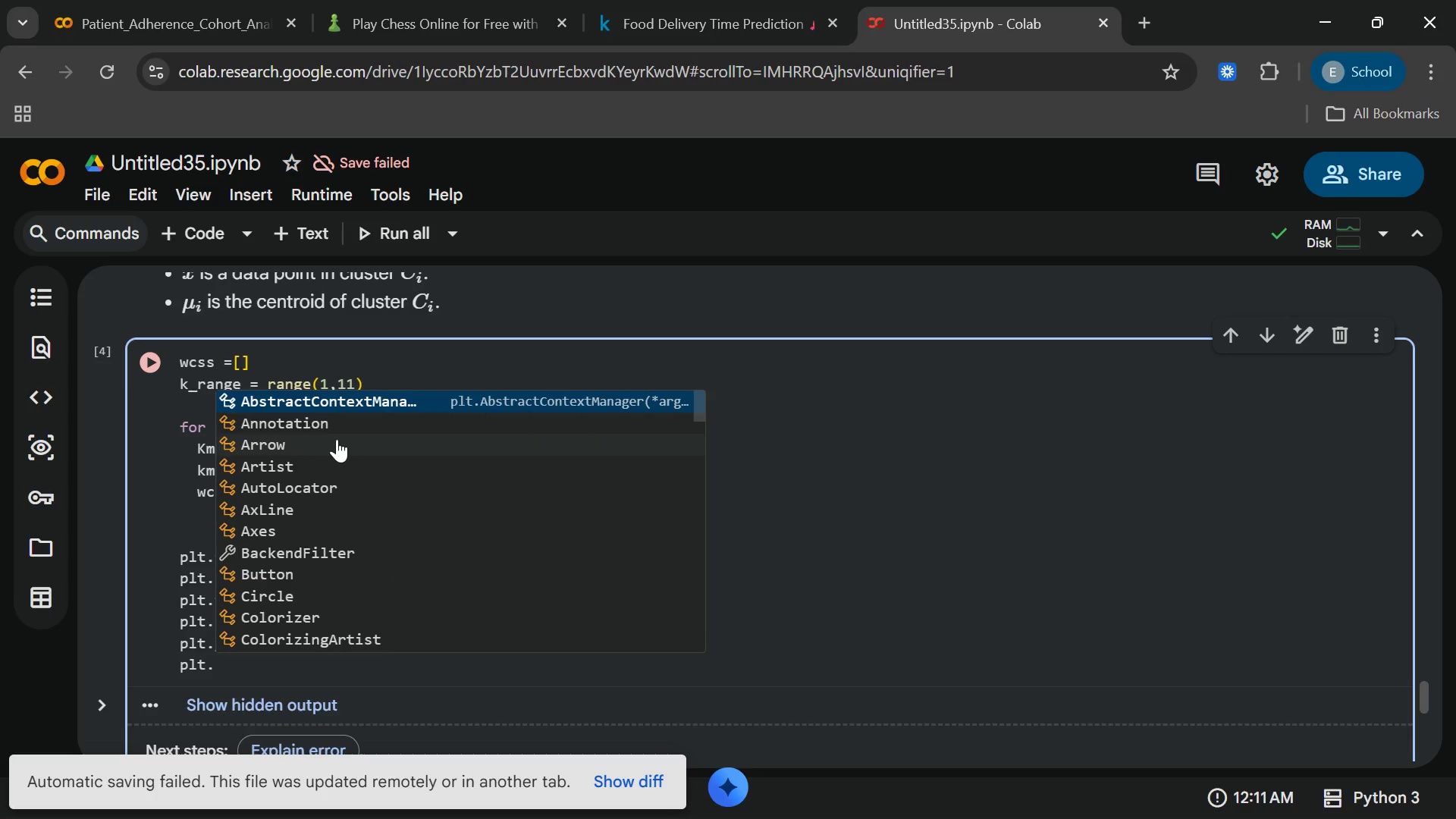 
type(xticks)
 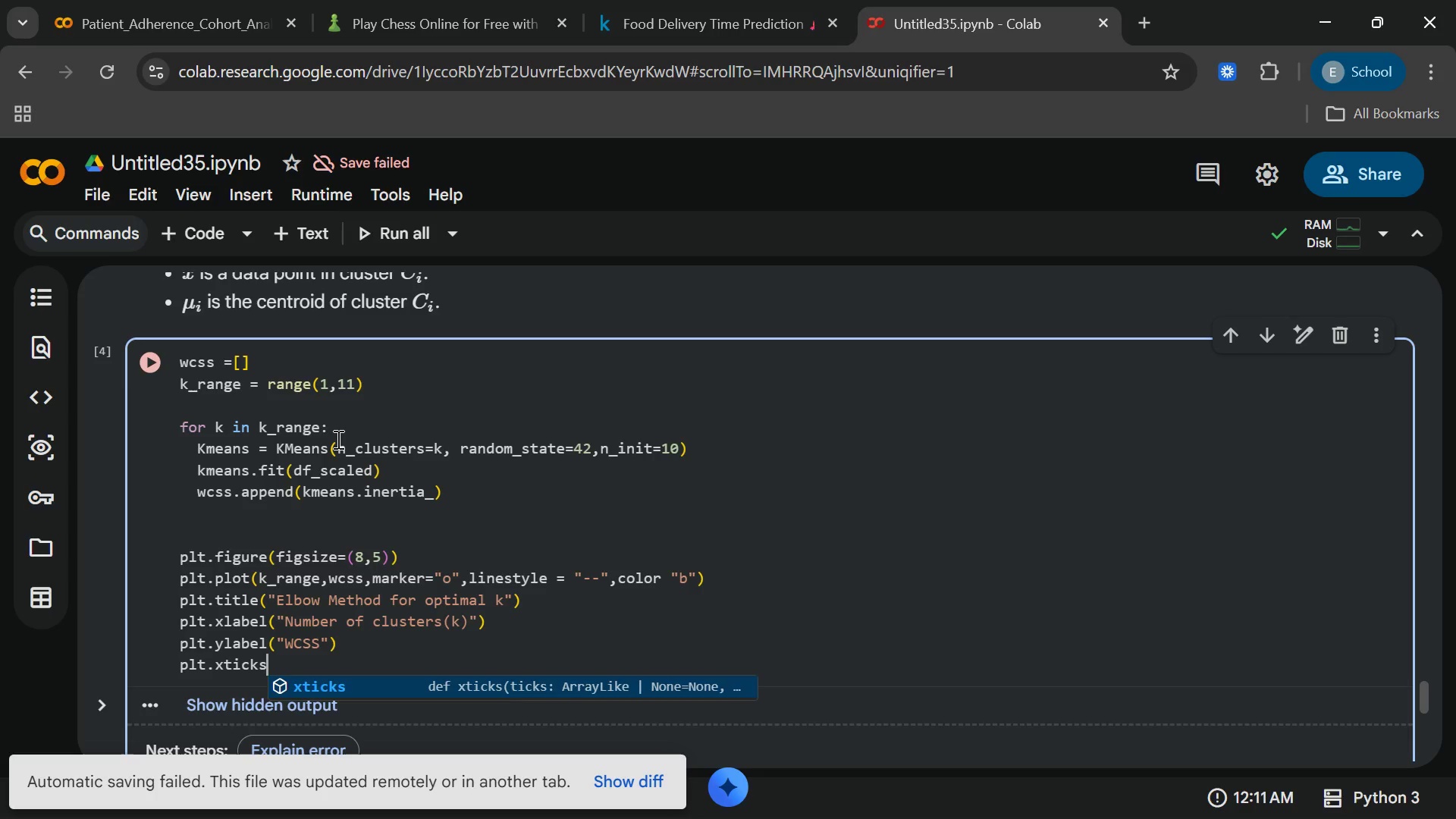 
key(Enter)
 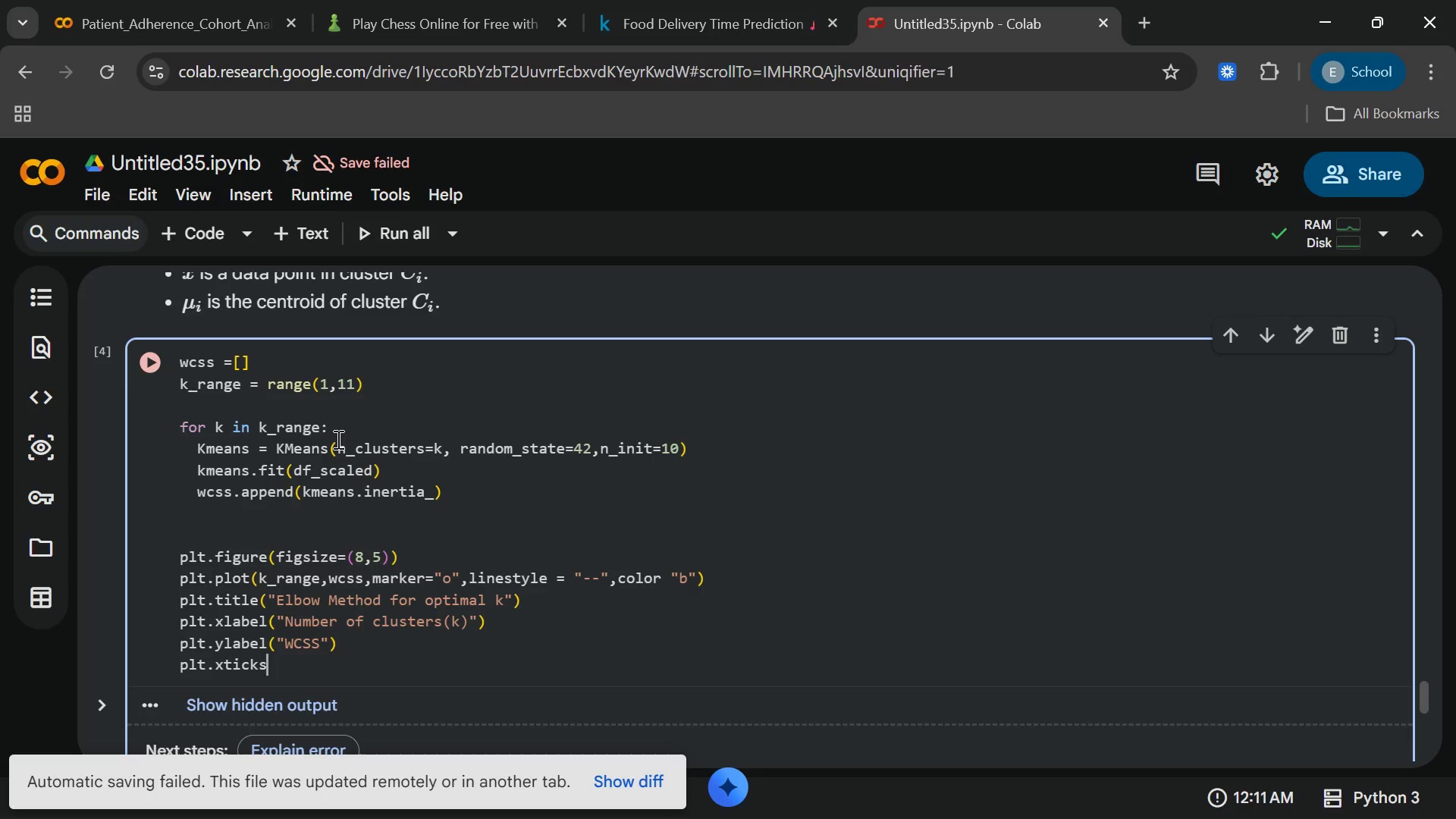 
wait(5.16)
 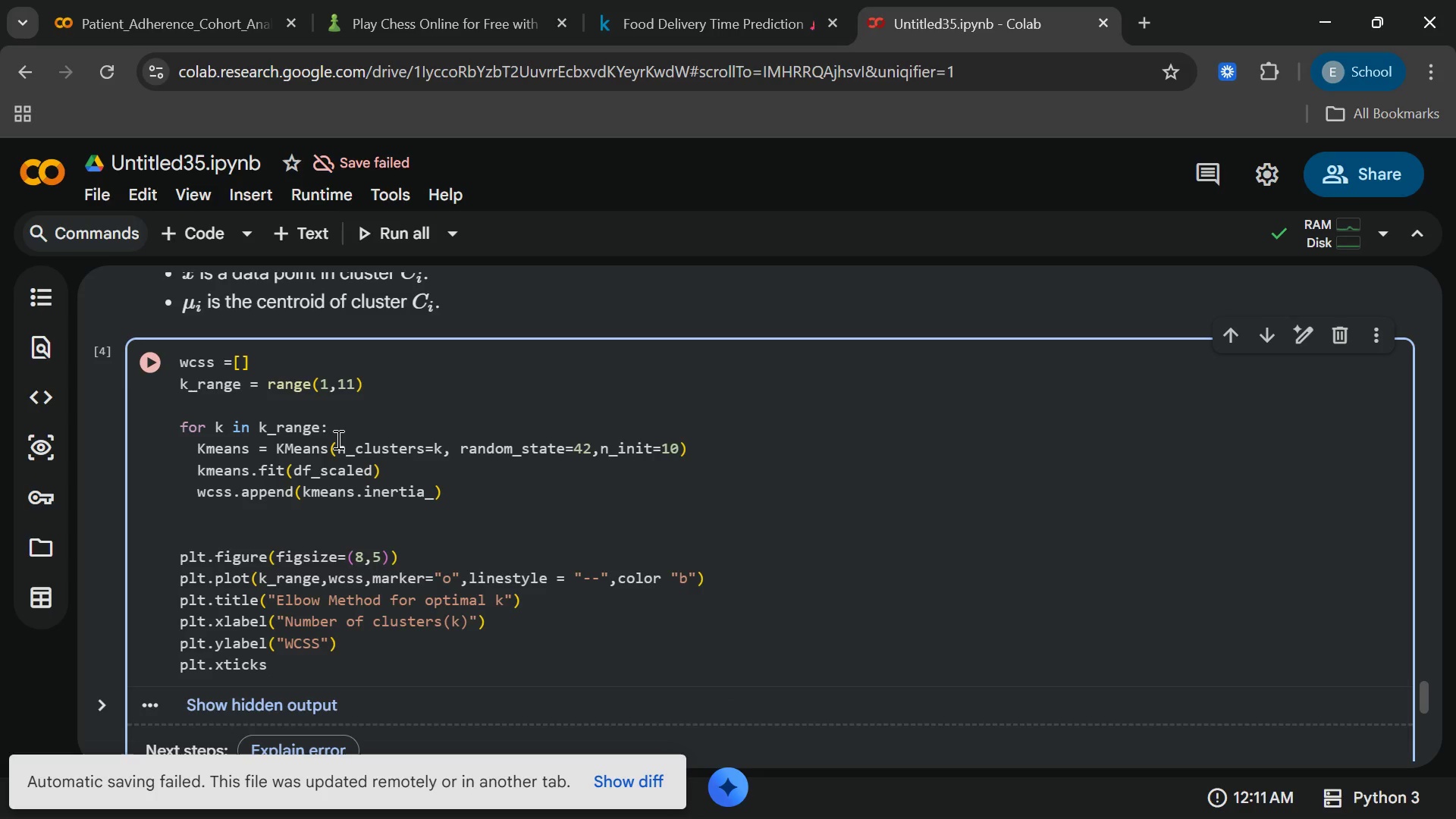 
type((k_range)
 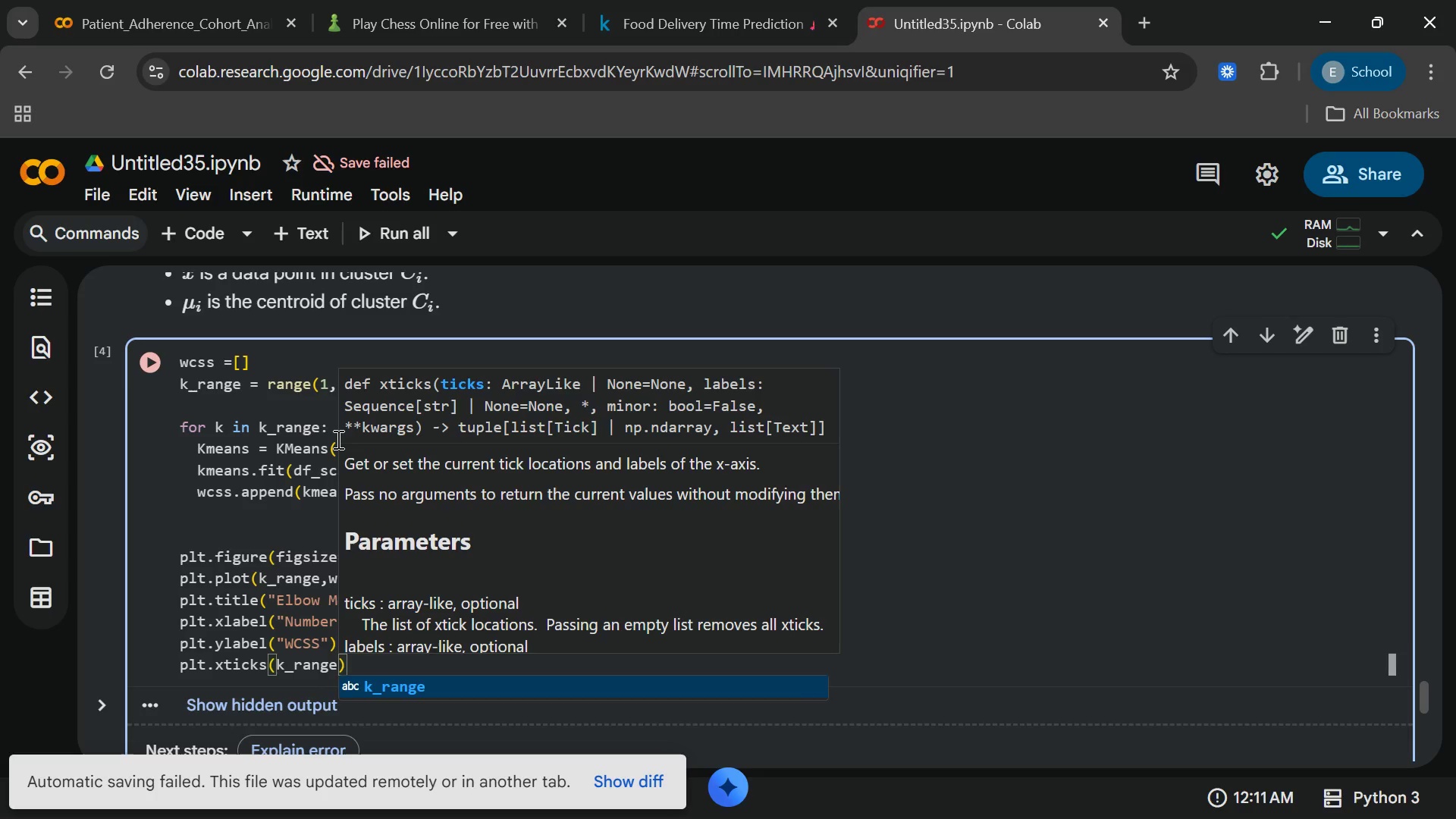 
key(Enter)
 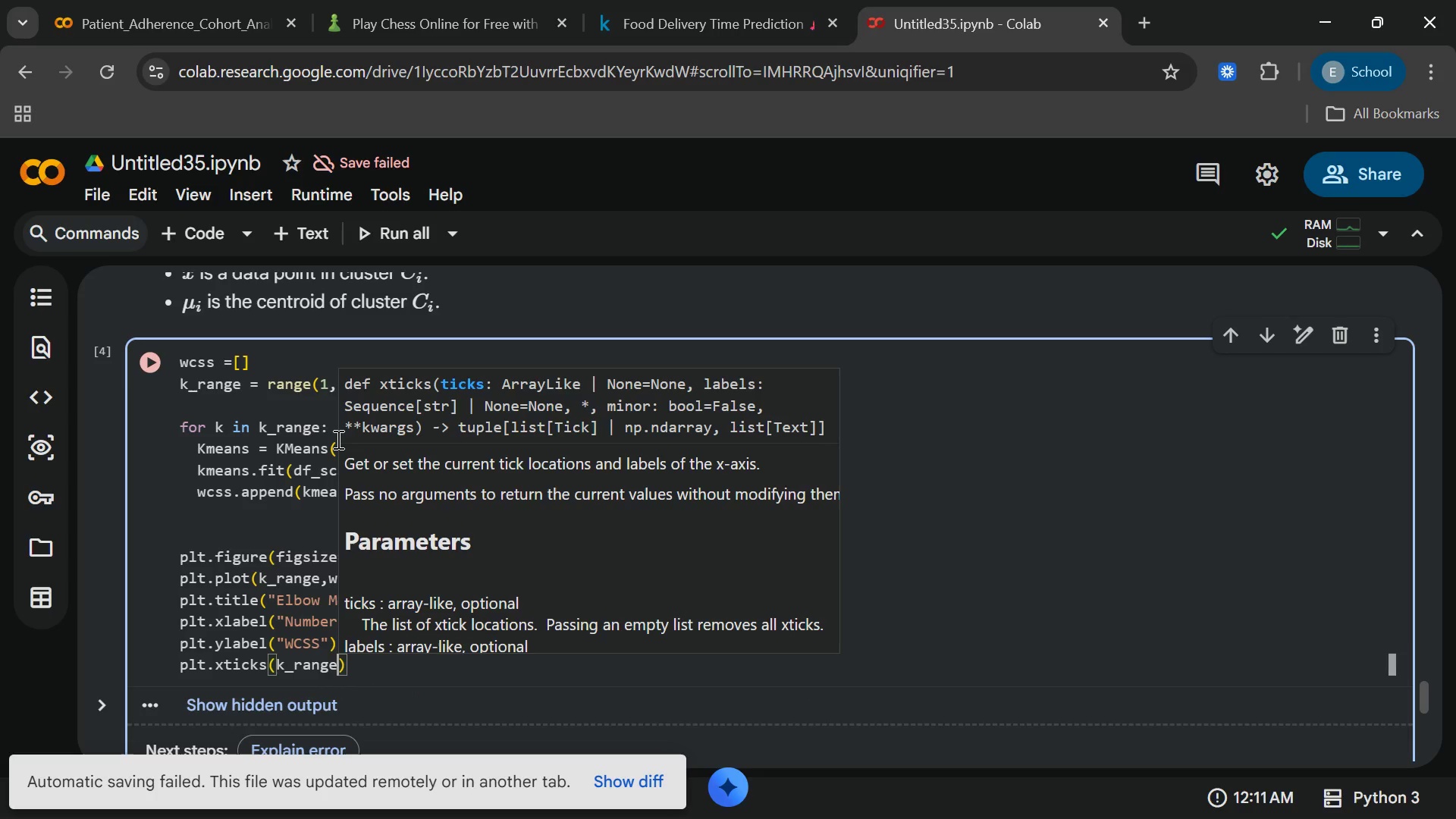 
key(Shift+ShiftRight)
 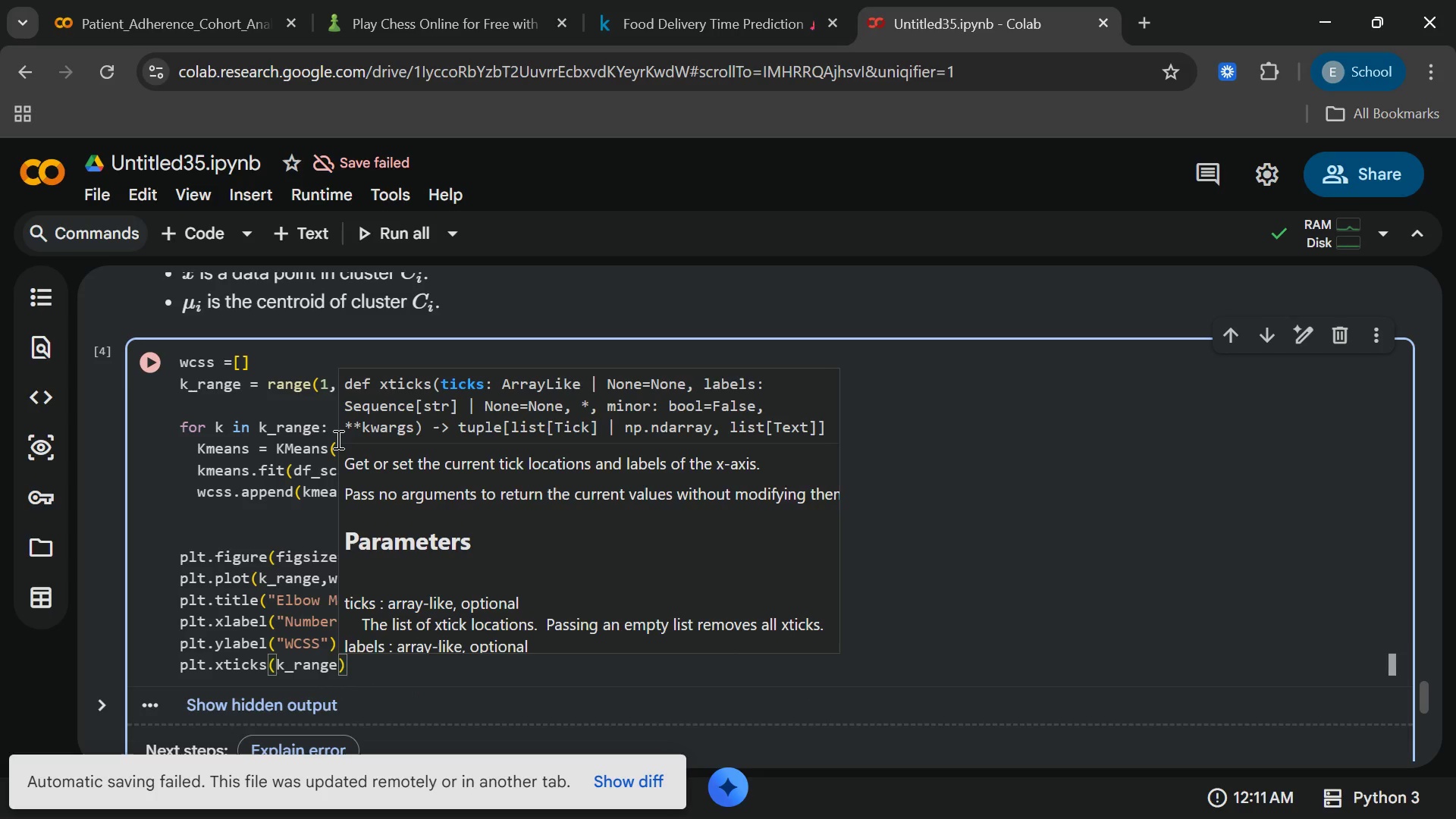 
key(End)
 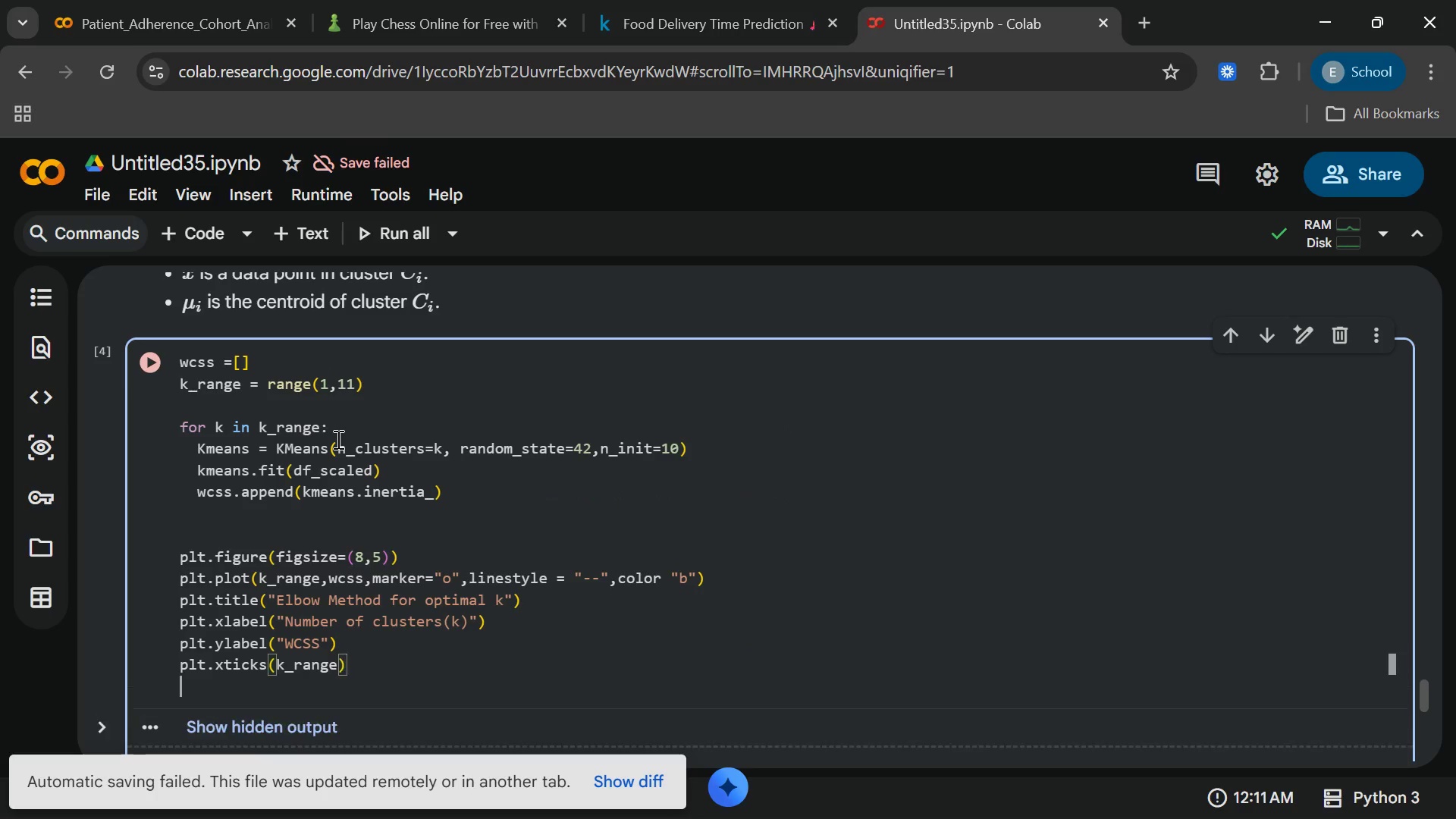 
key(Enter)
 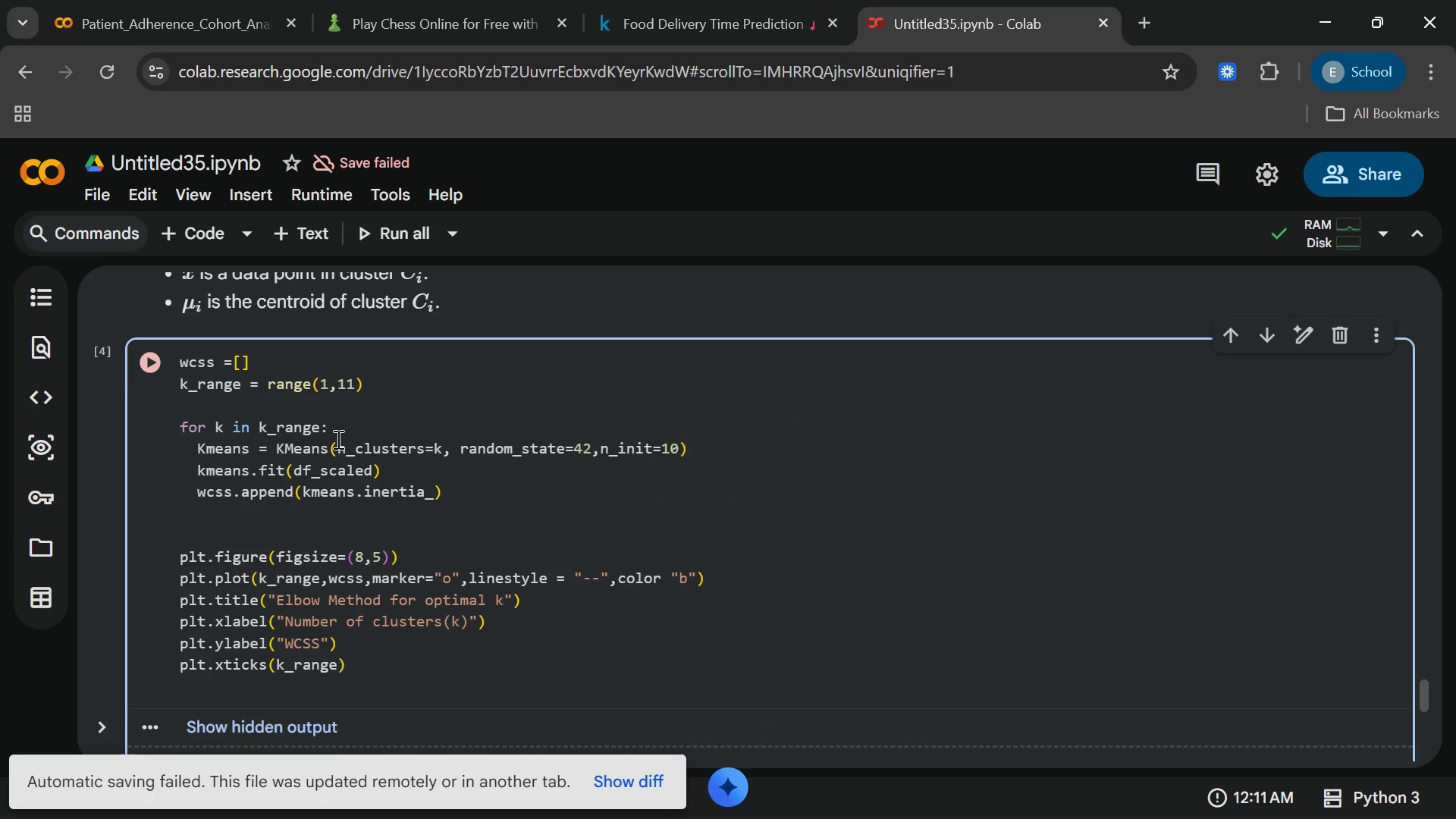 
wait(5.97)
 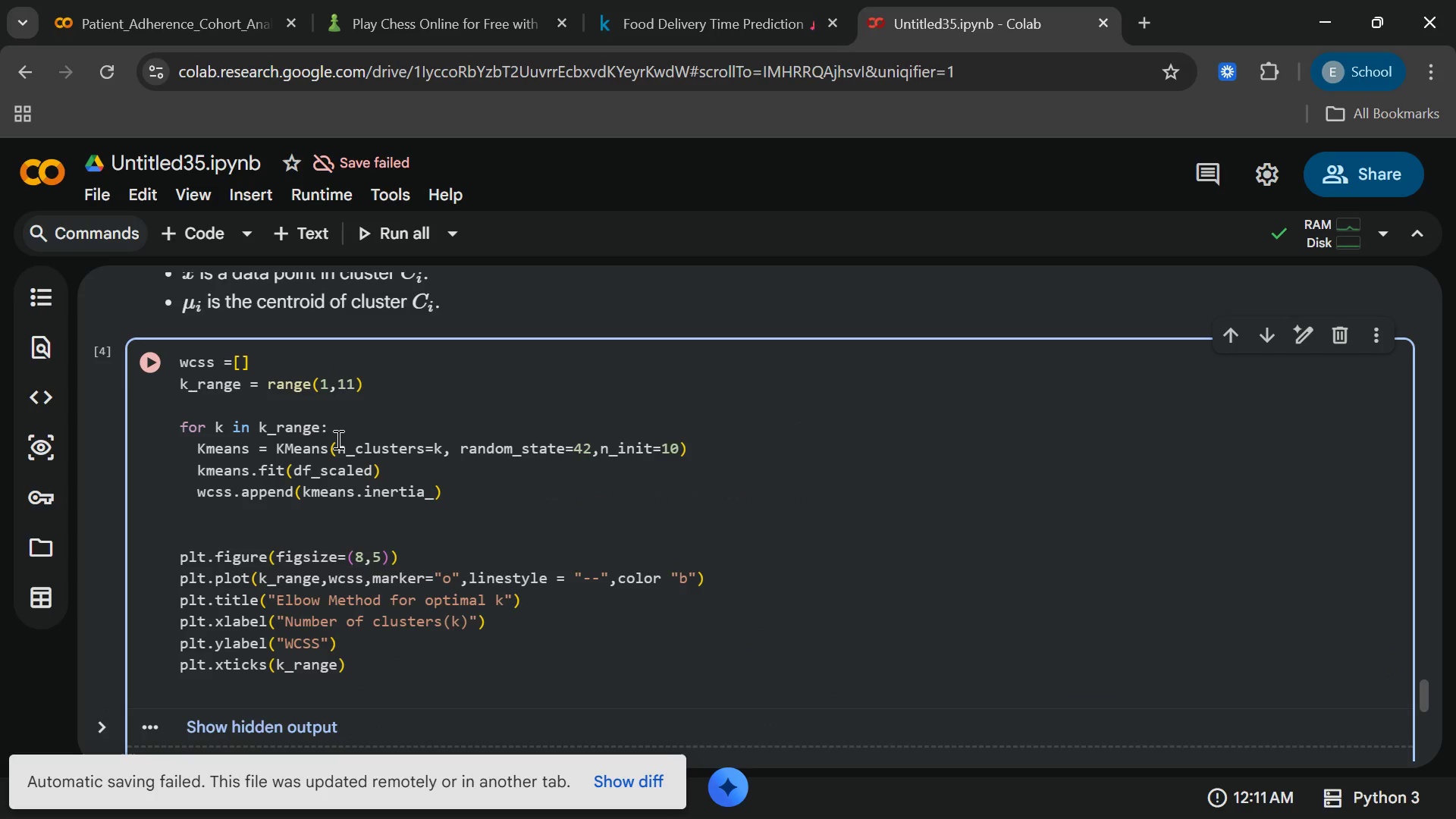 
type(plt.grid())
 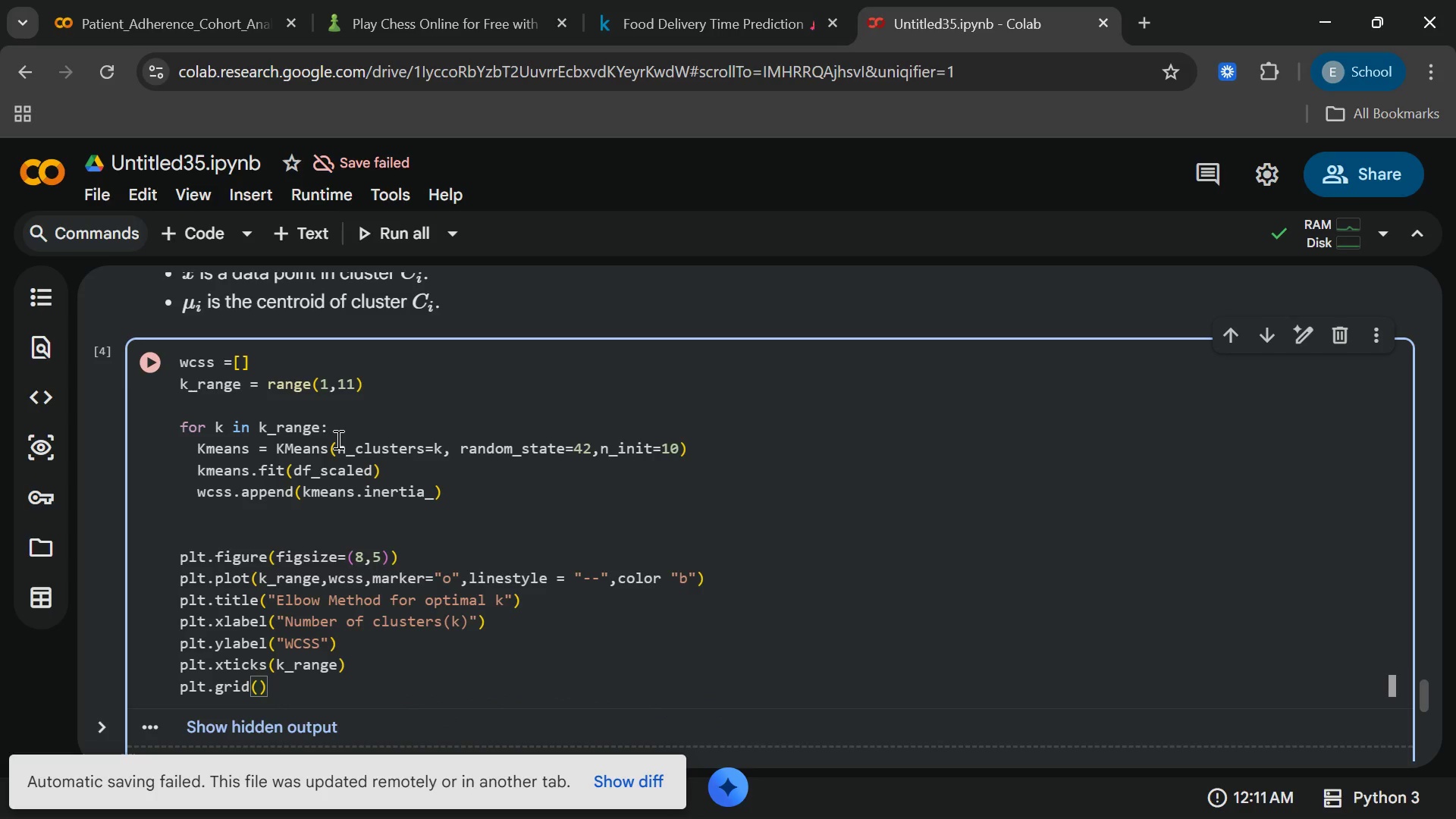 
key(ArrowLeft)
 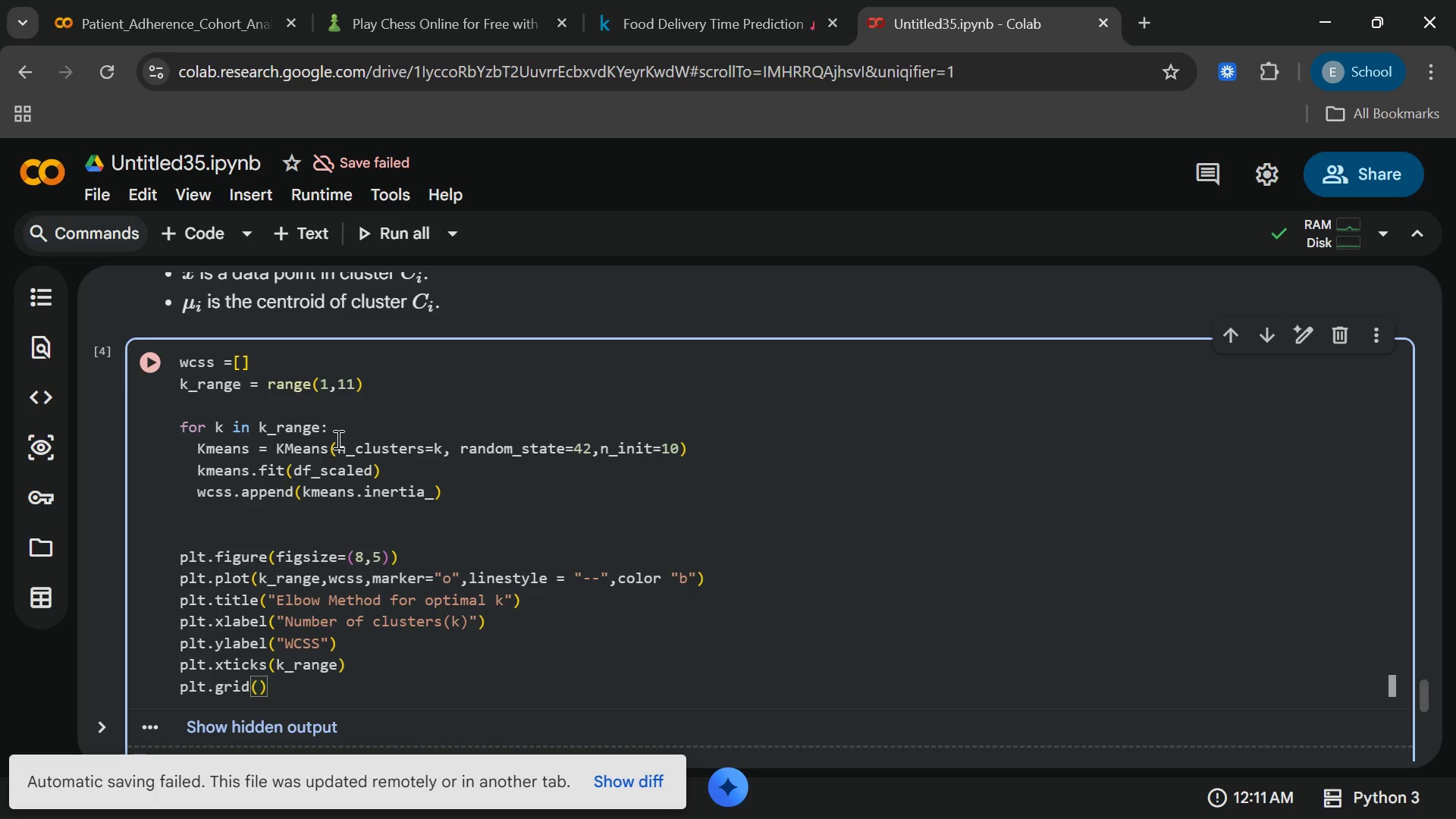 
type(true)
key(Backspace)
key(Backspace)
key(Backspace)
key(Backspace)
type(True)
 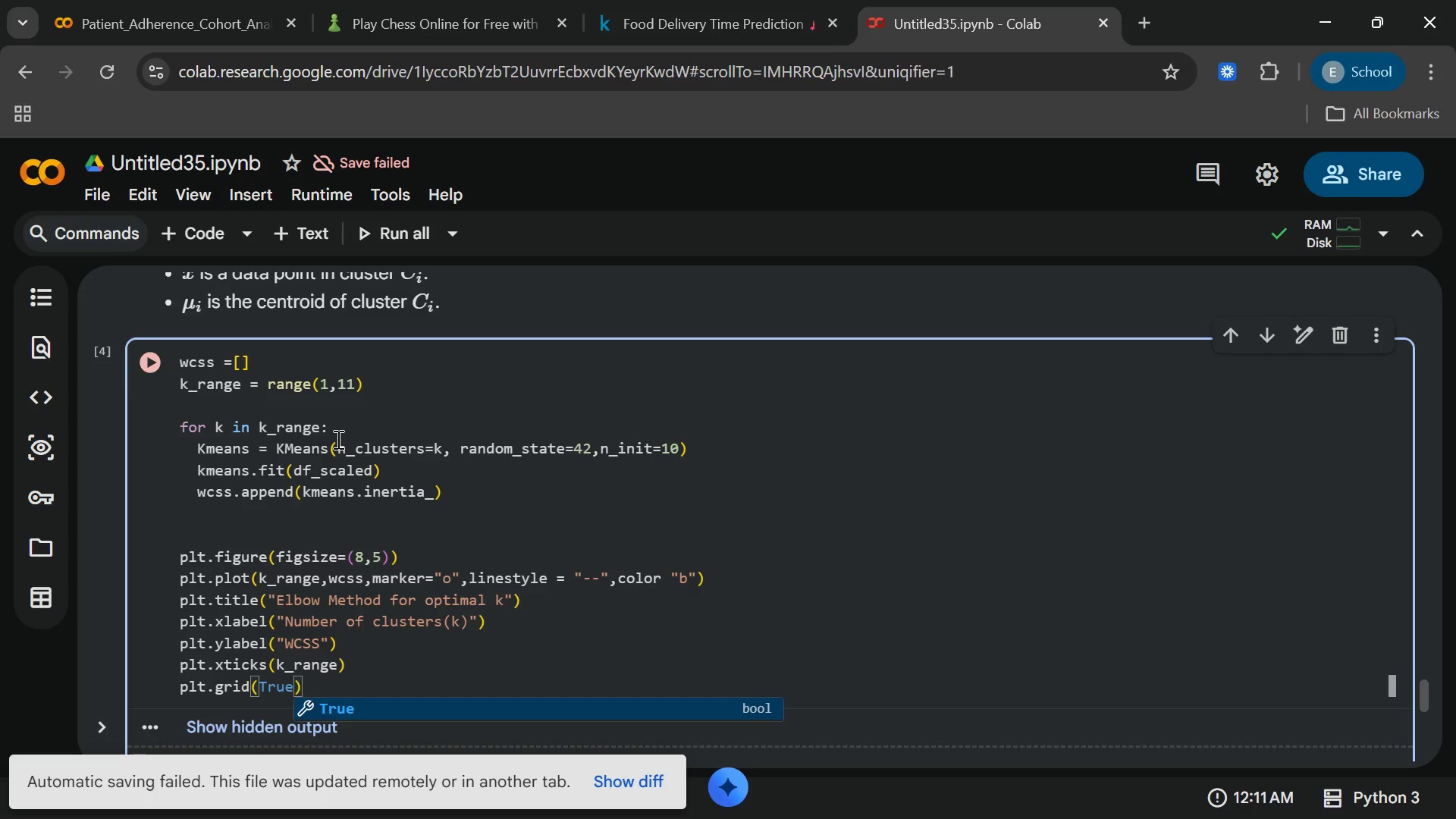 
key(Enter)
 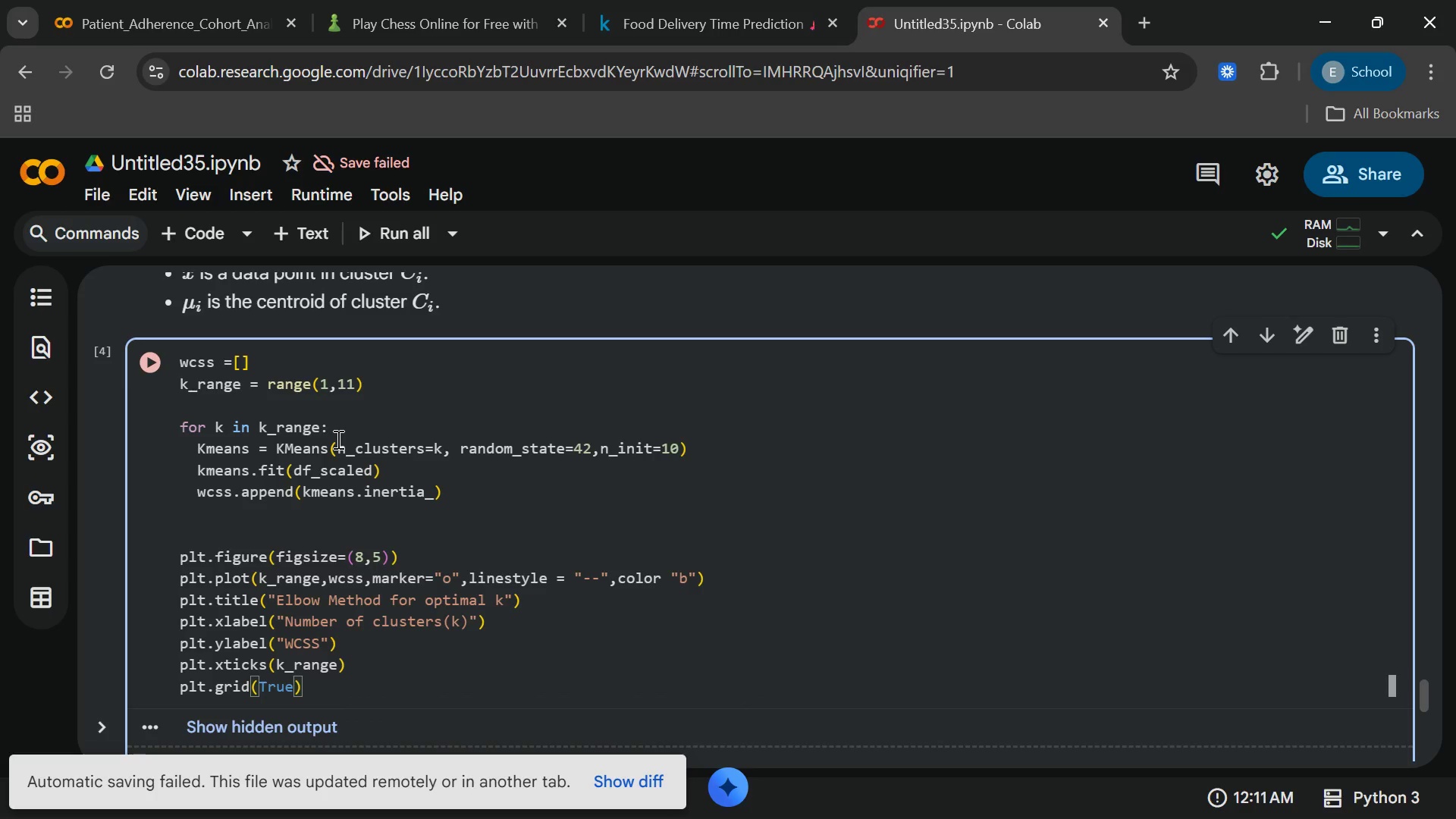 
type(,alpha = 0.5[End])